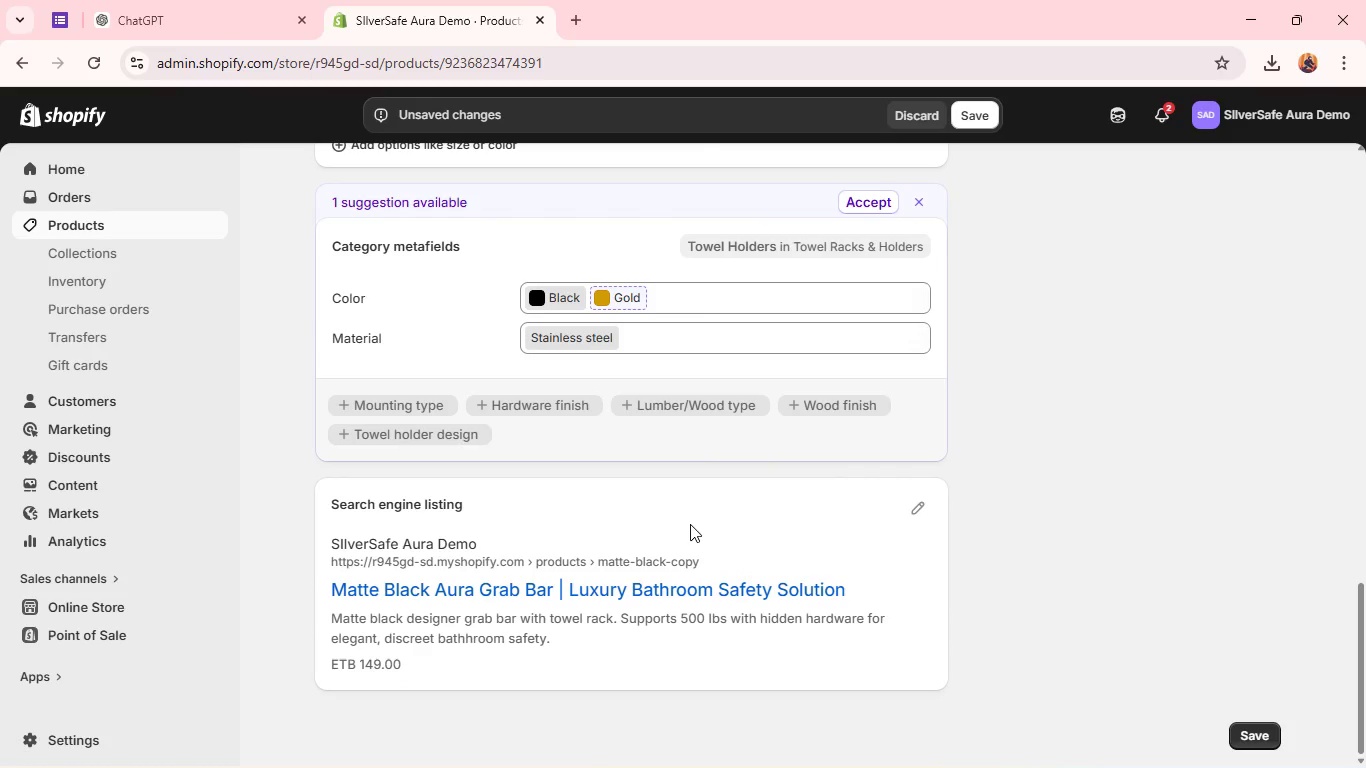 
wait(13.89)
 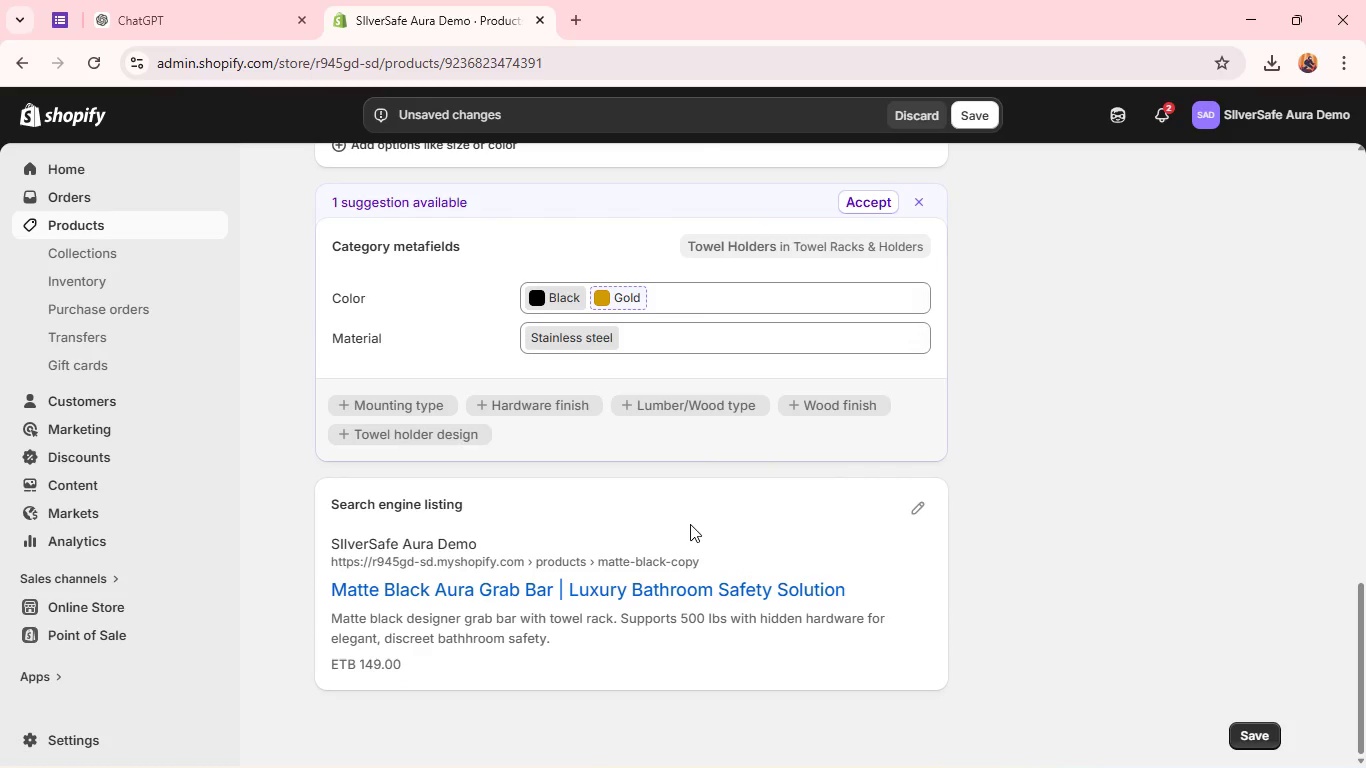 
left_click([912, 513])
 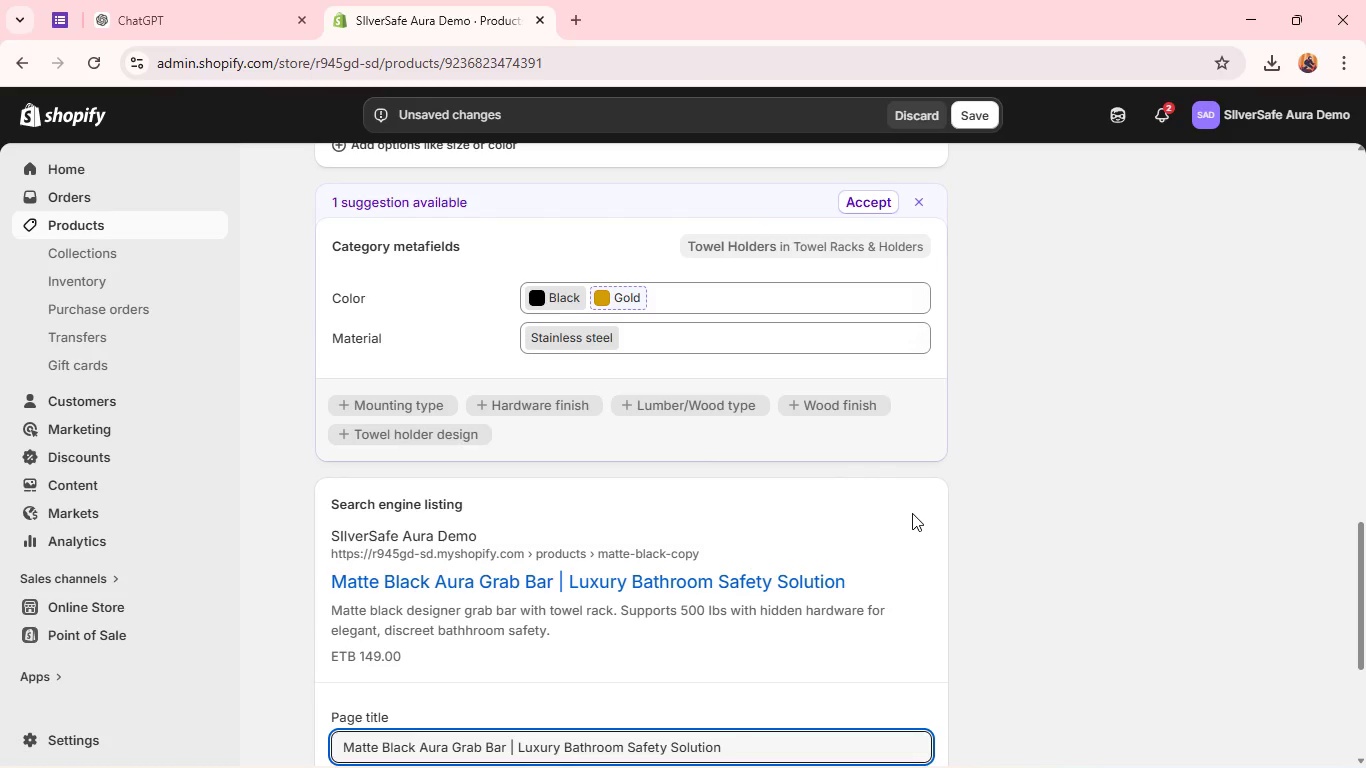 
mouse_move([749, 545])
 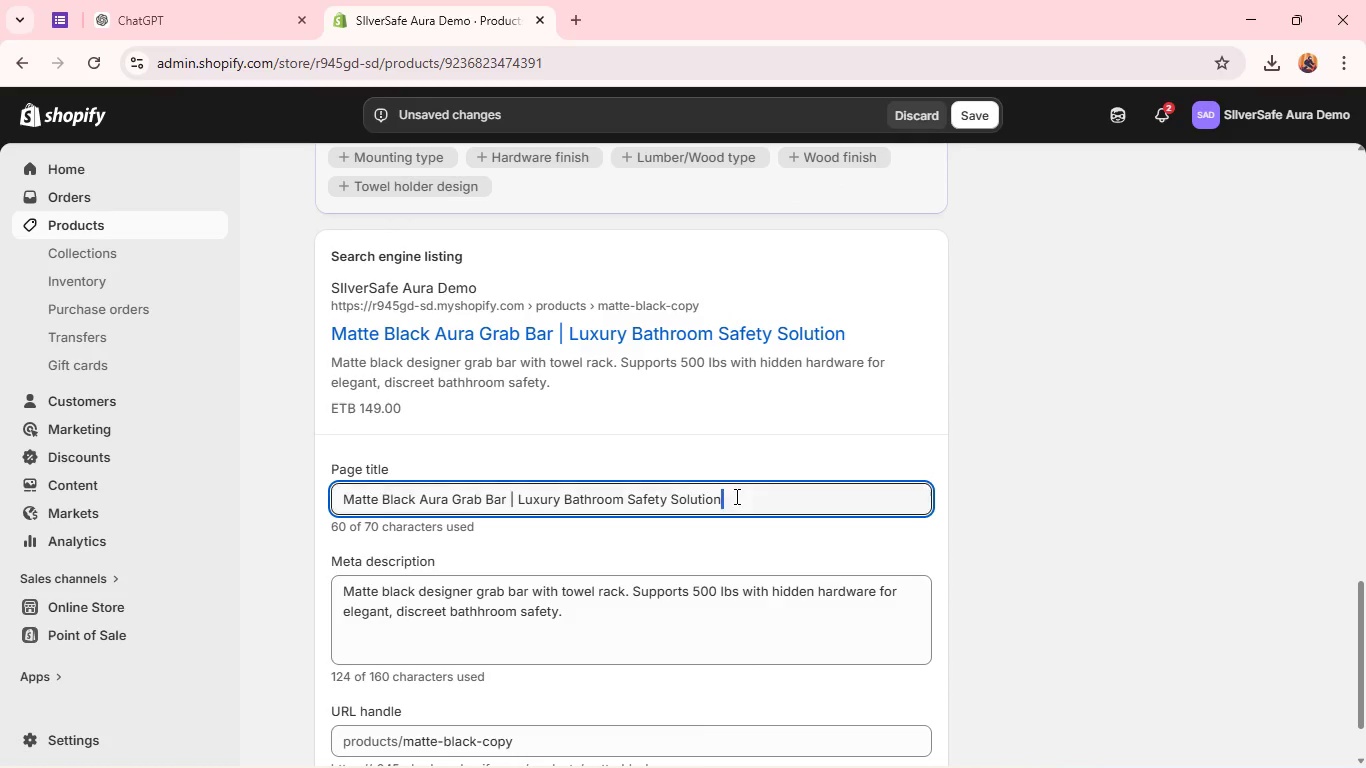 
double_click([735, 496])
 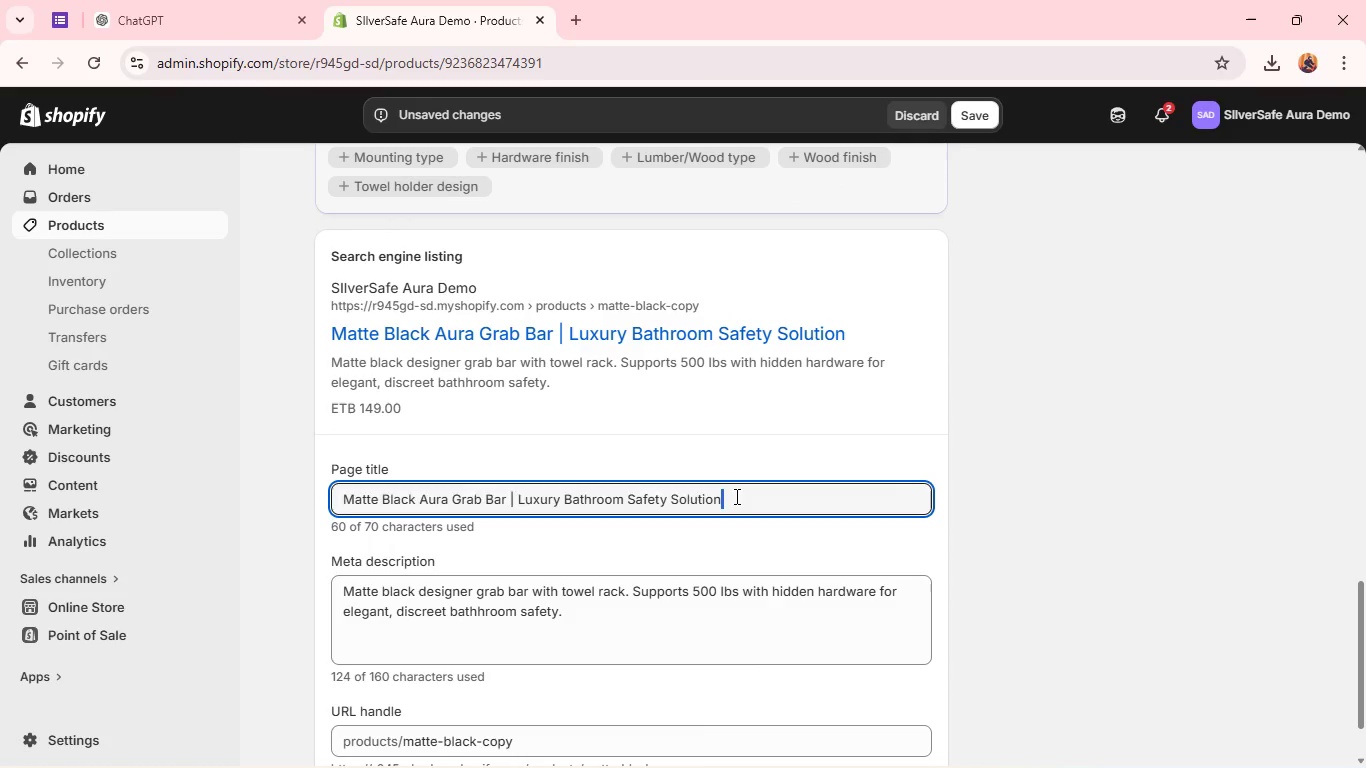 
triple_click([735, 496])
 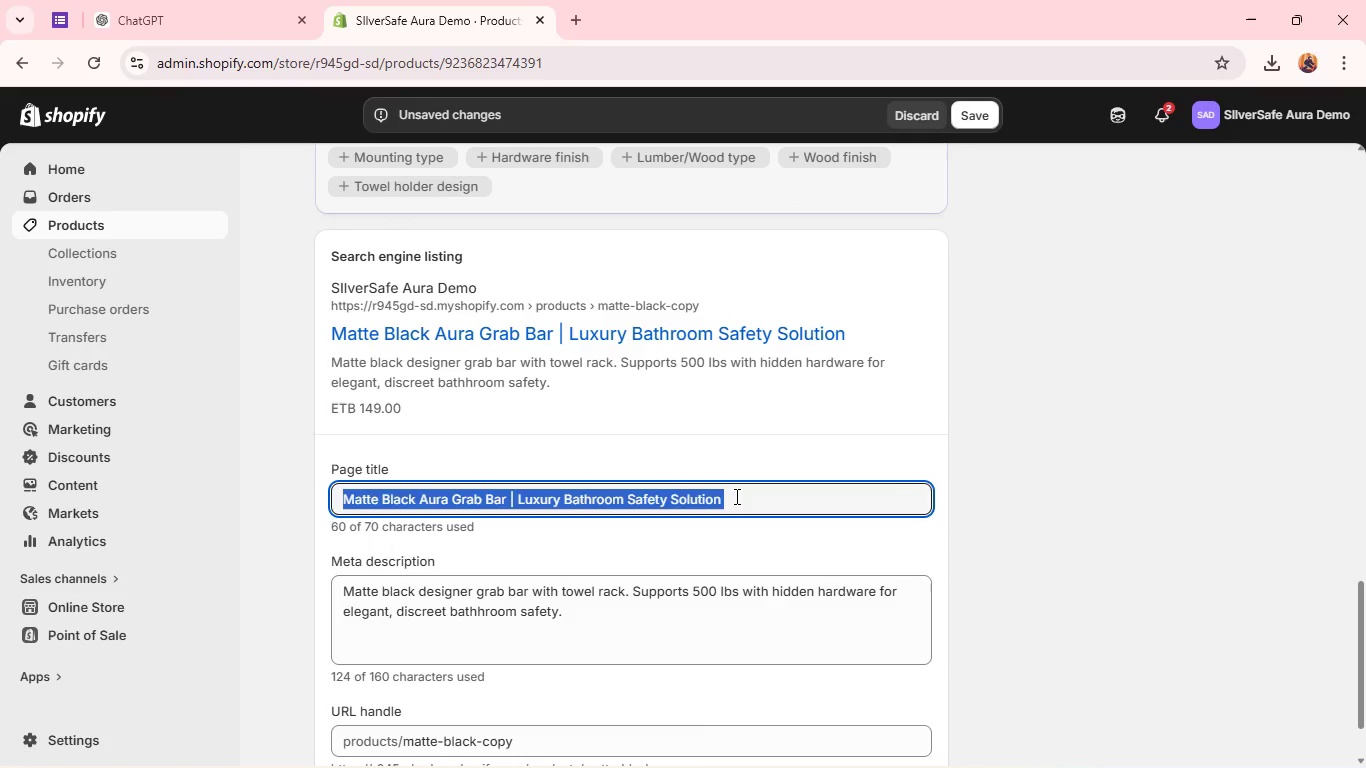 
triple_click([735, 496])
 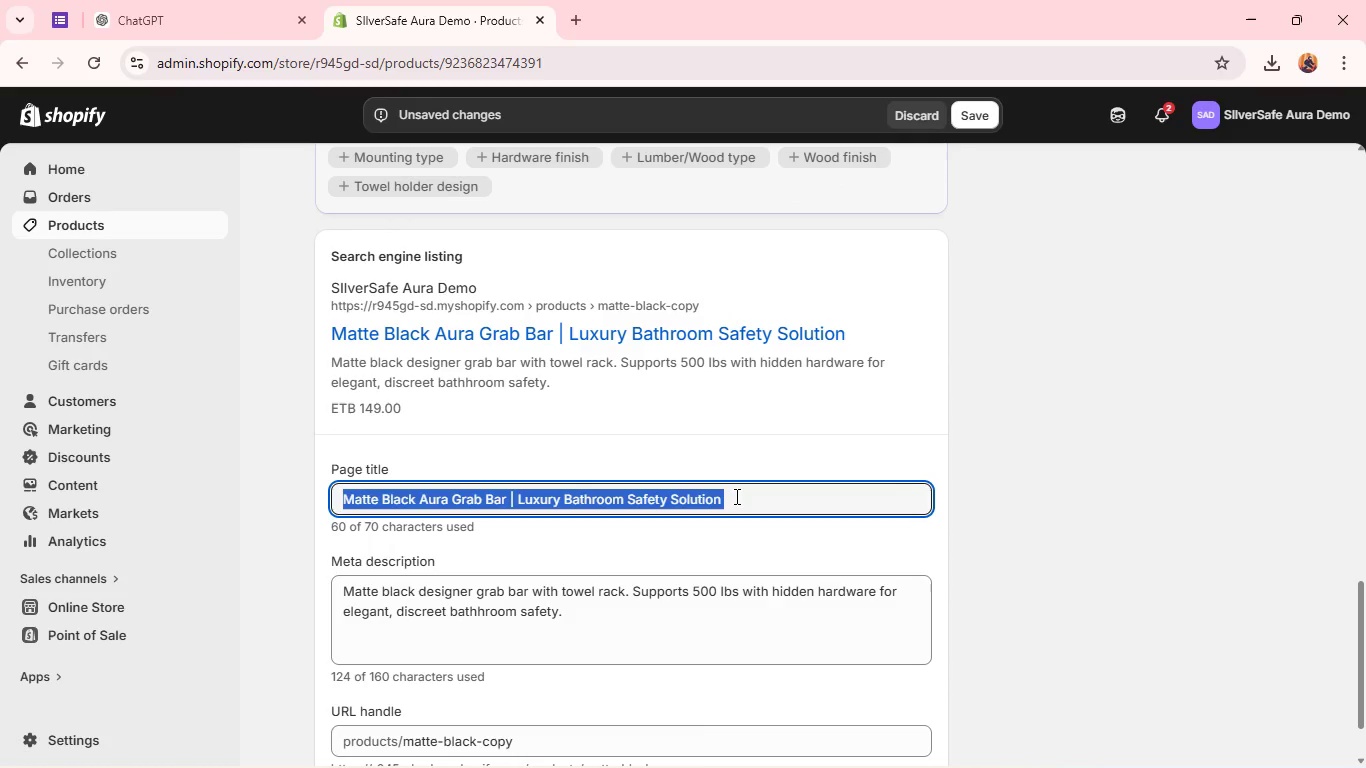 
type(Brished Gold Aura Grab Bar | Elegant Bathroom Safety Design)
 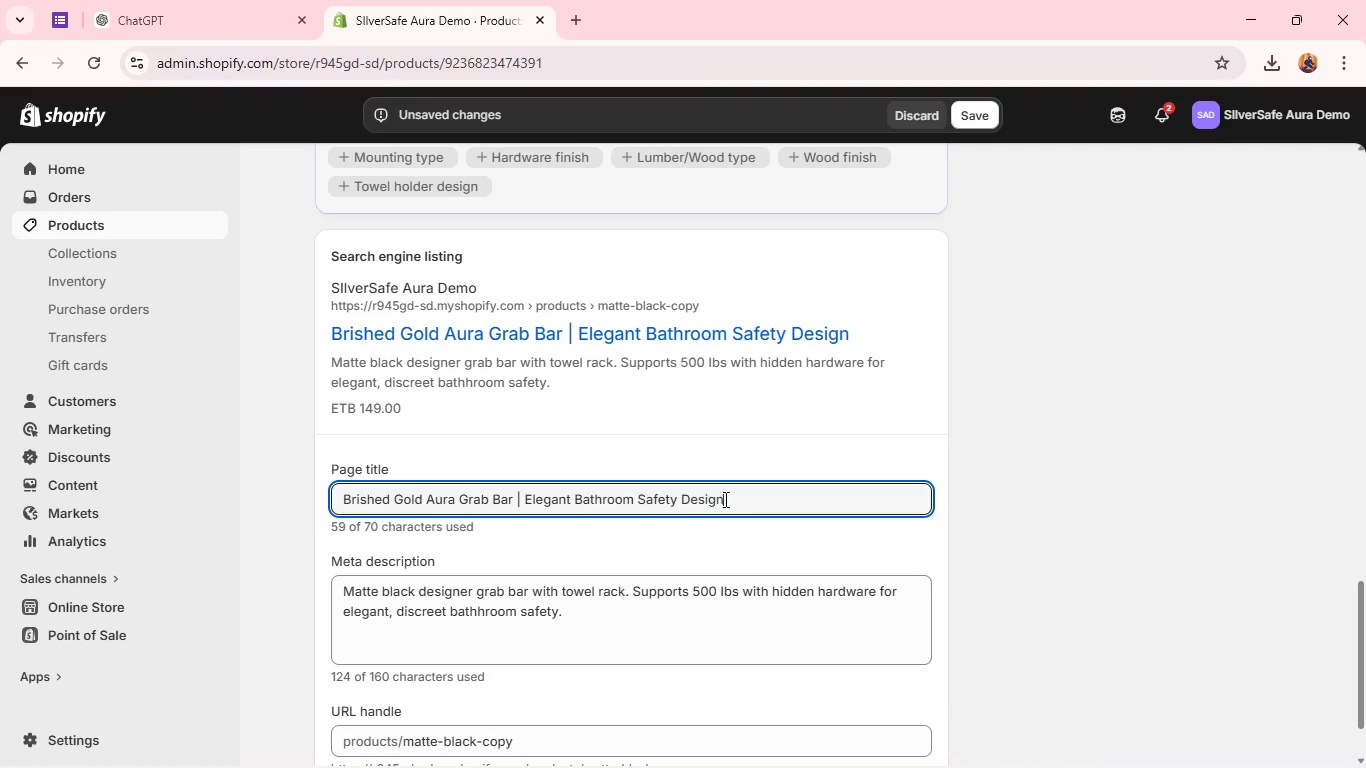 
left_click([360, 496])
 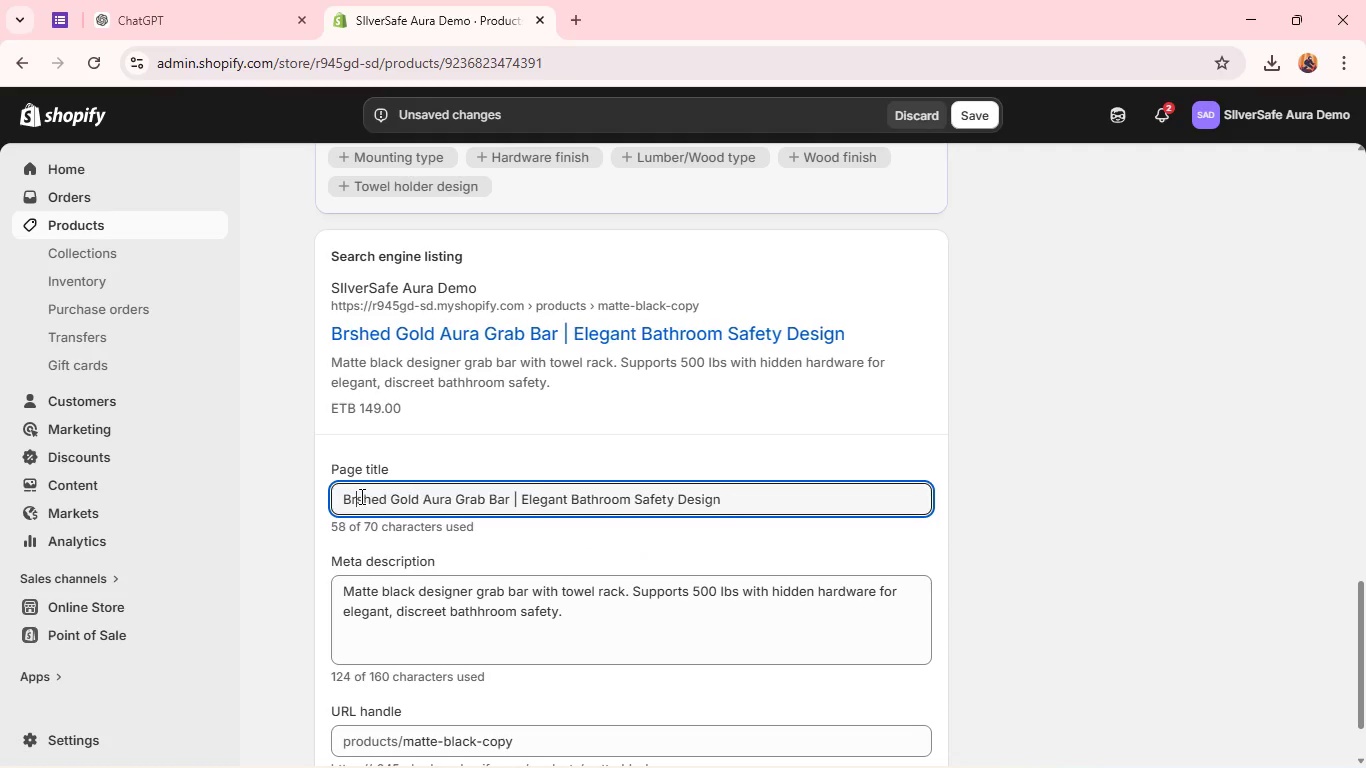 
key(Backspace)
 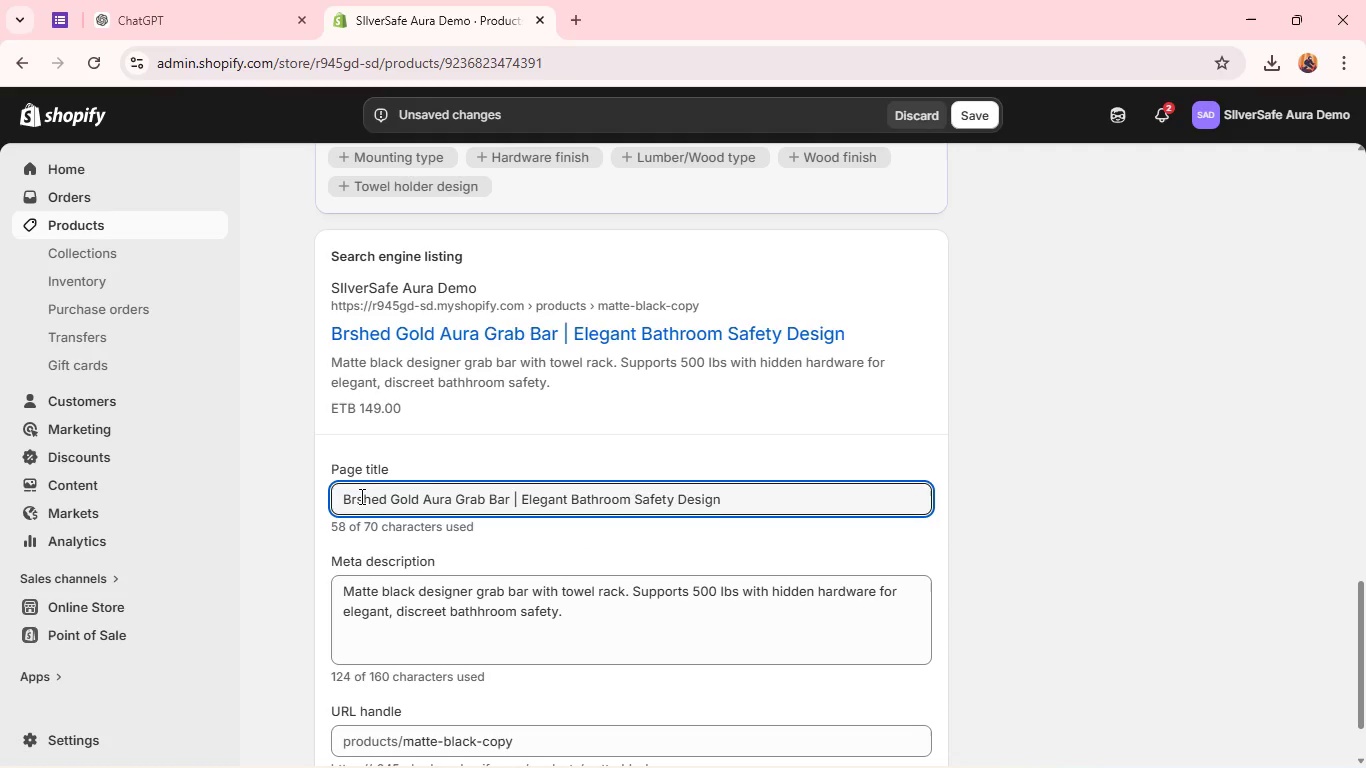 
key(U)
 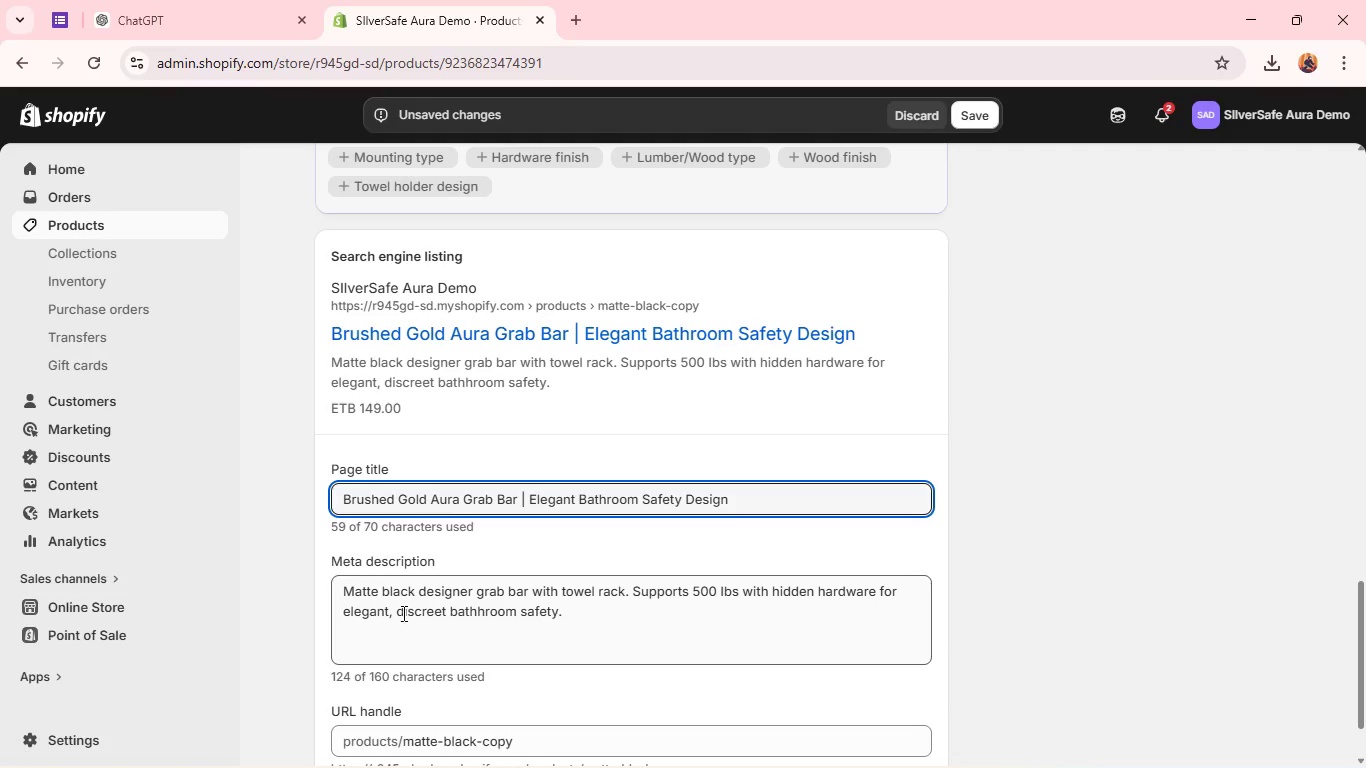 
wait(5.53)
 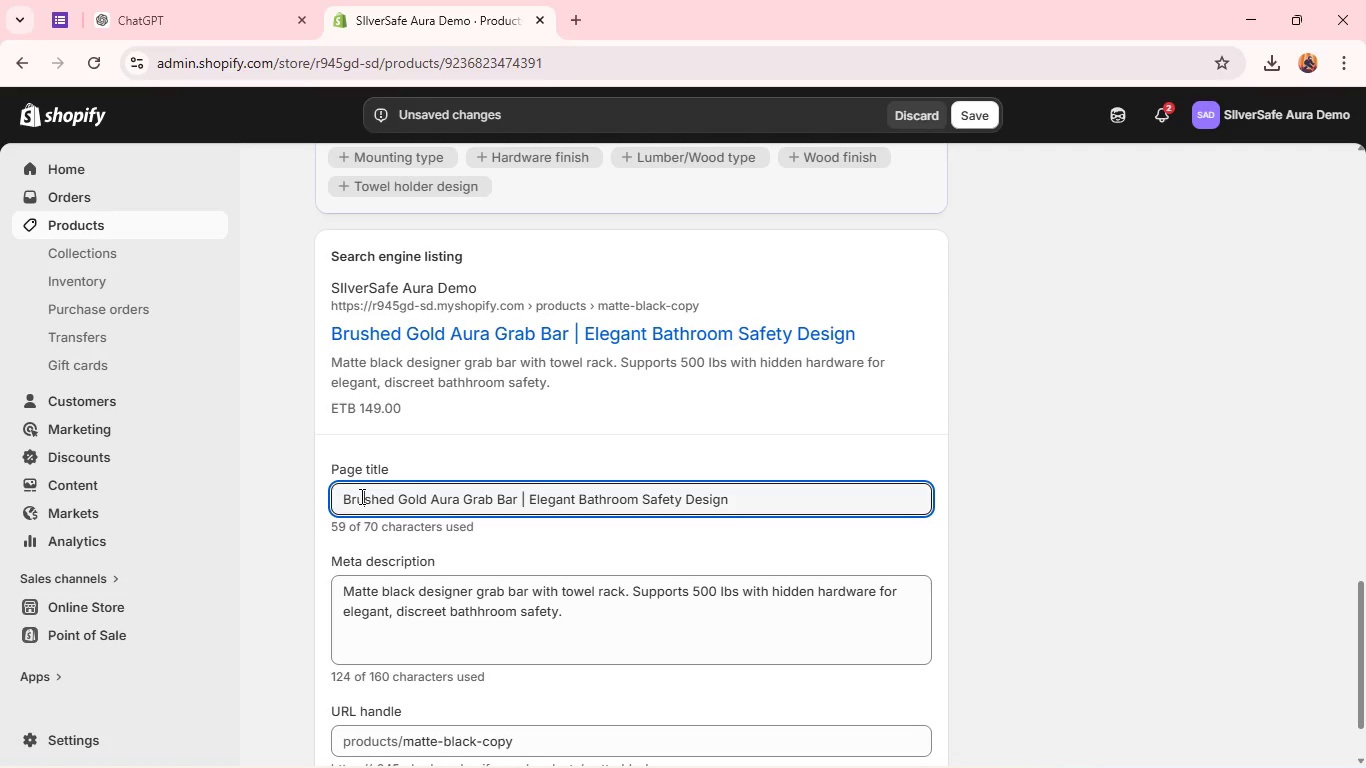 
left_click([408, 624])
 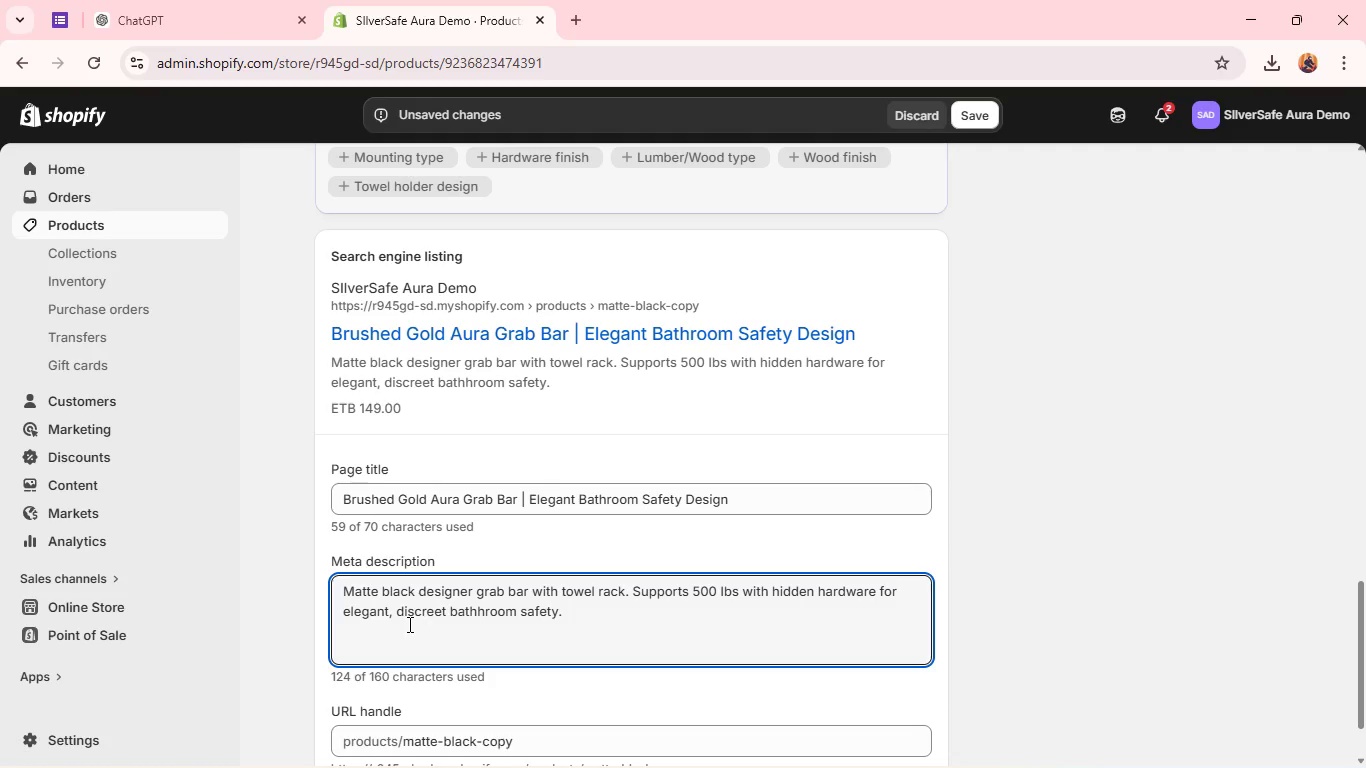 
key(Control+A)
 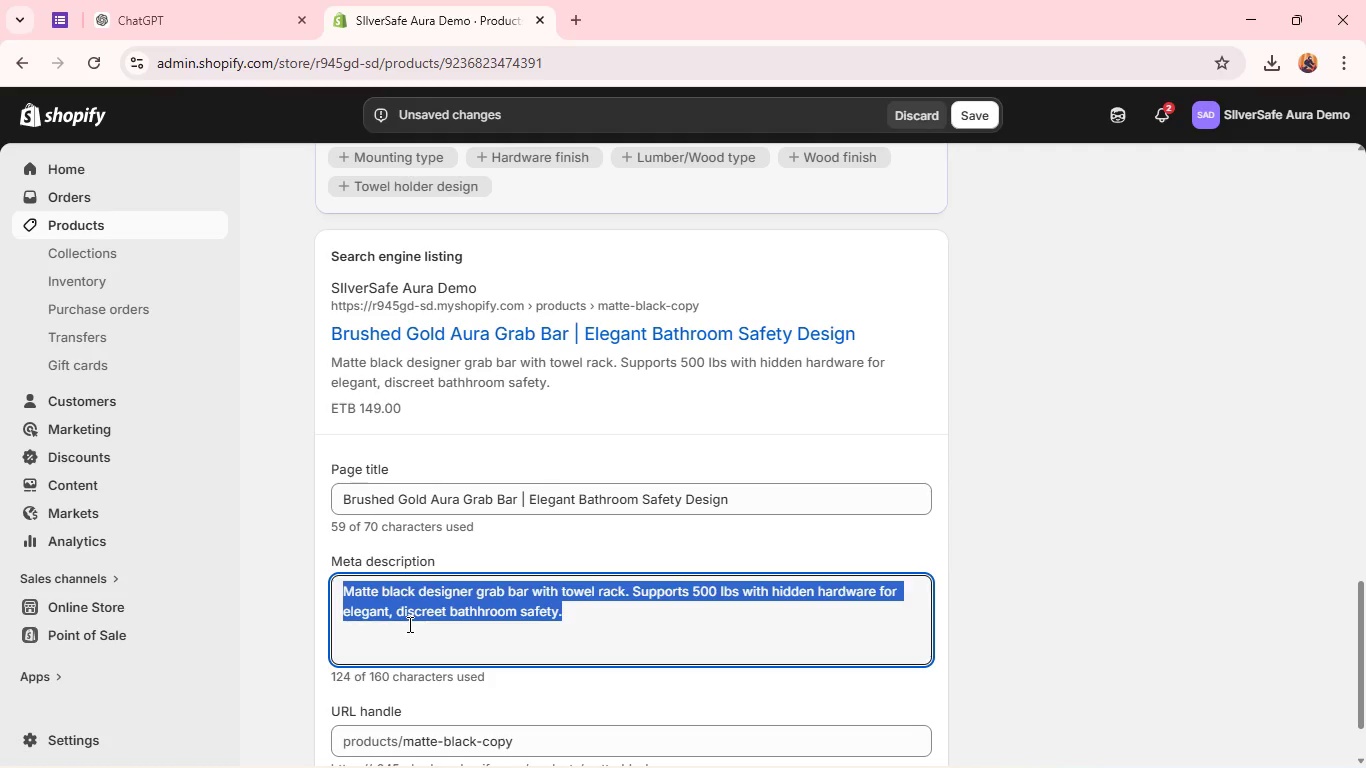 
key(Backspace)
type(Brished gold grab)
 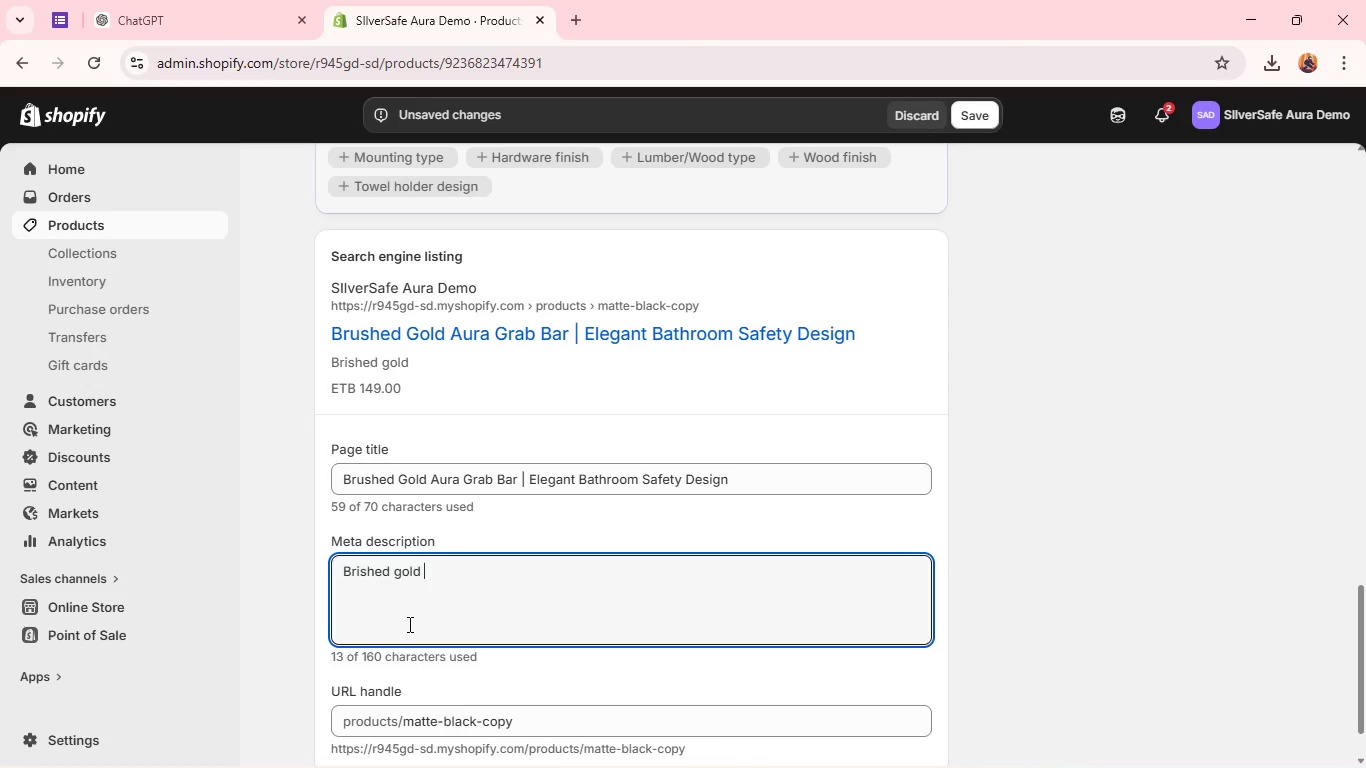 
type( bar with towel rack offering 500 lbs support and )
 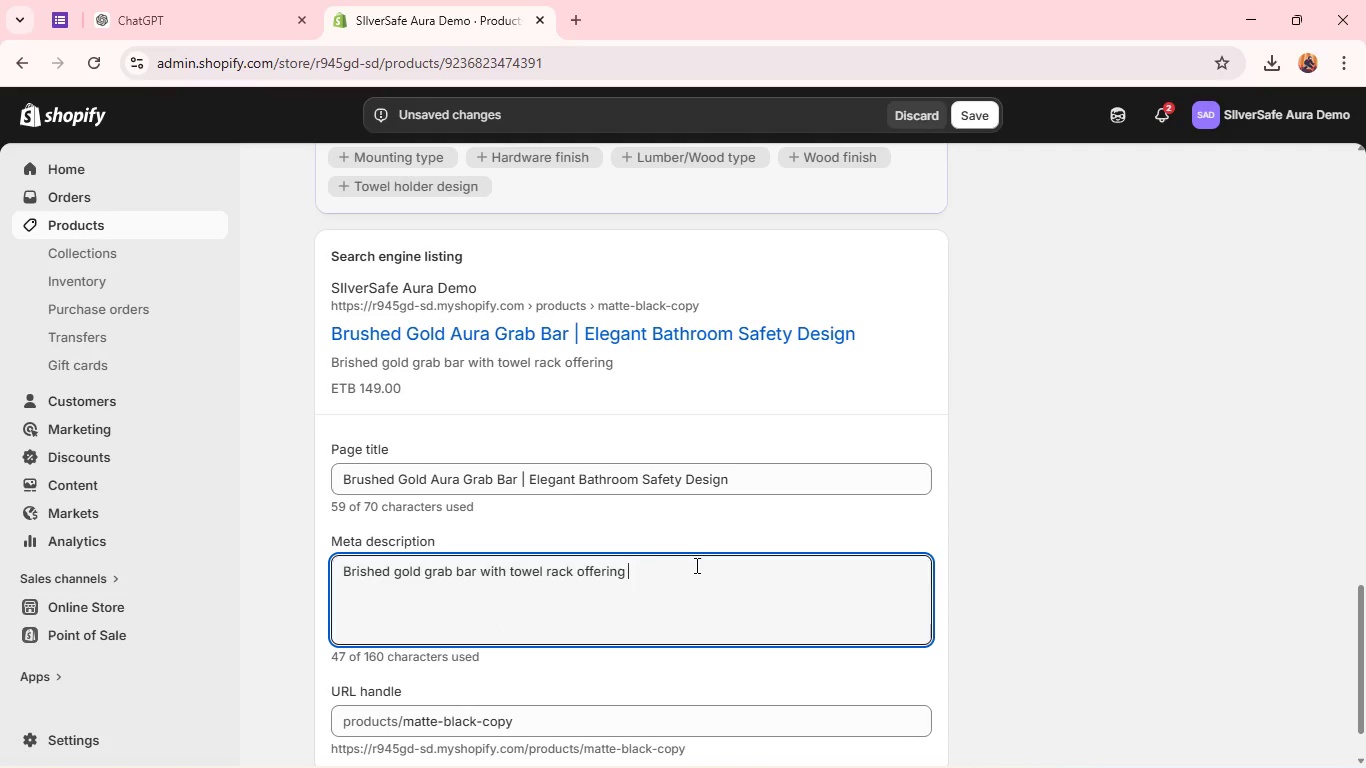 
wait(6.31)
 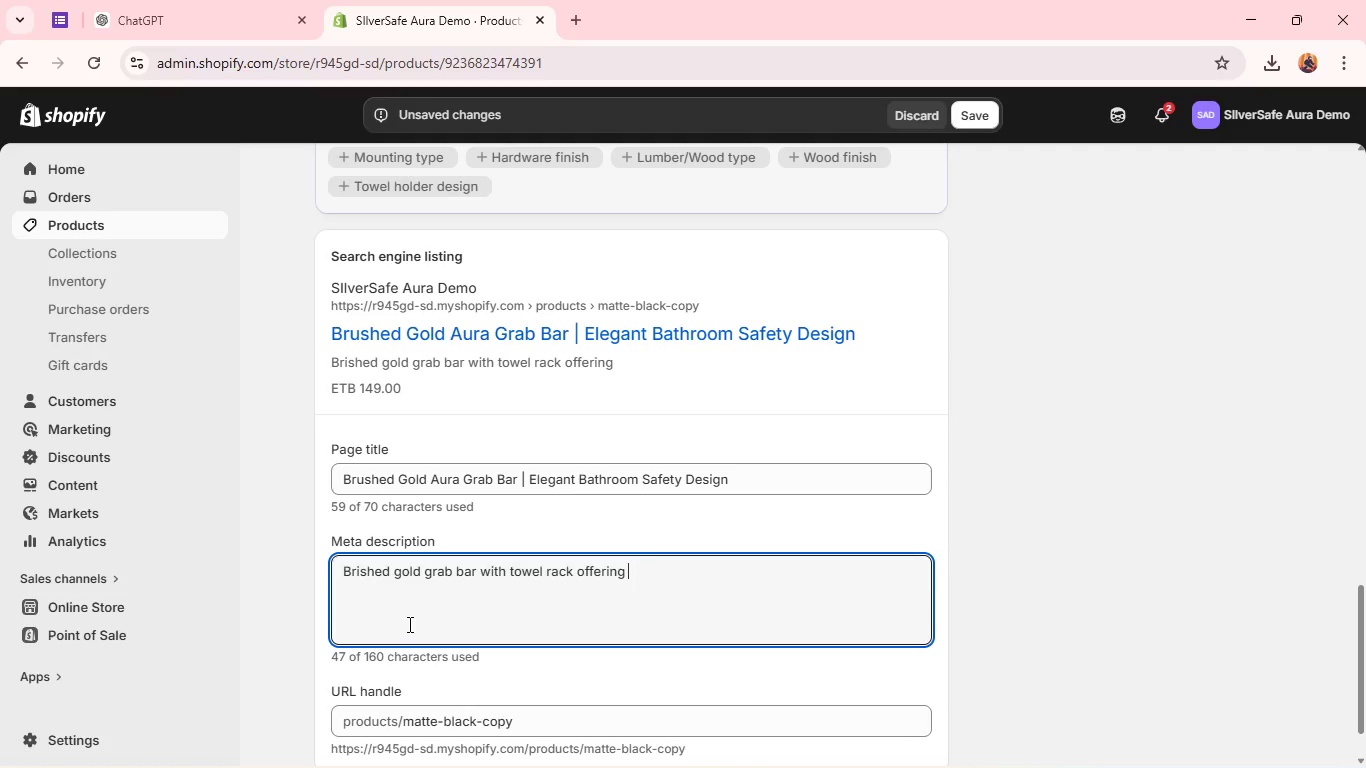 
type(concealed mounting for premium bathroom safety.)
 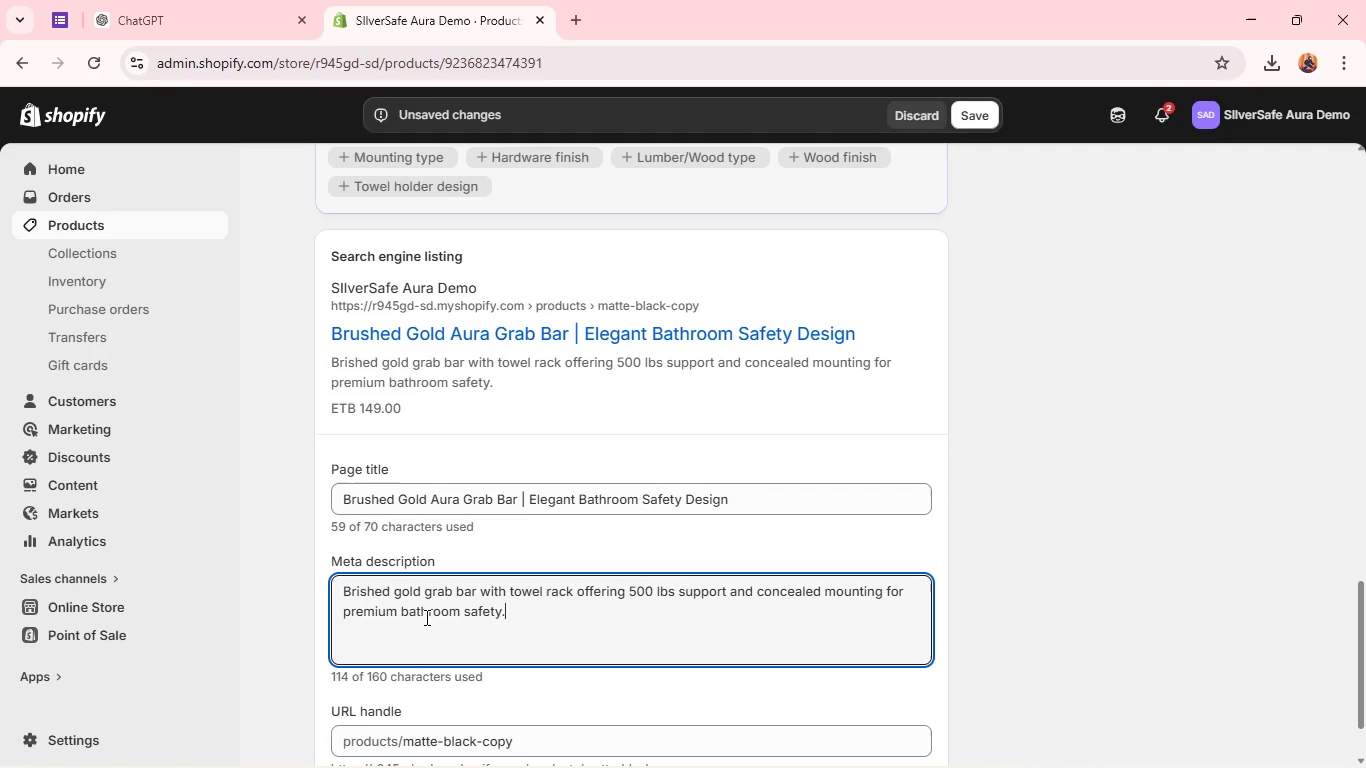 
wait(16.88)
 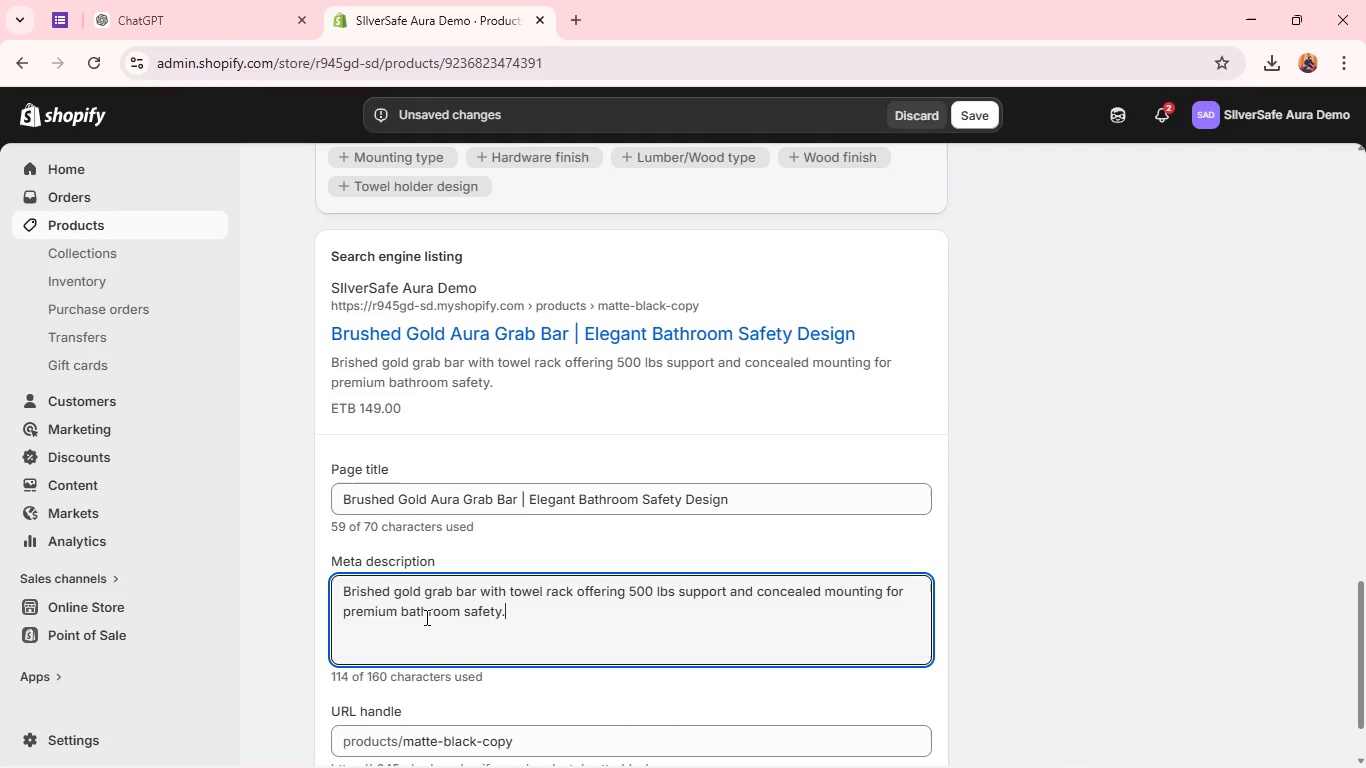 
left_click([361, 558])
 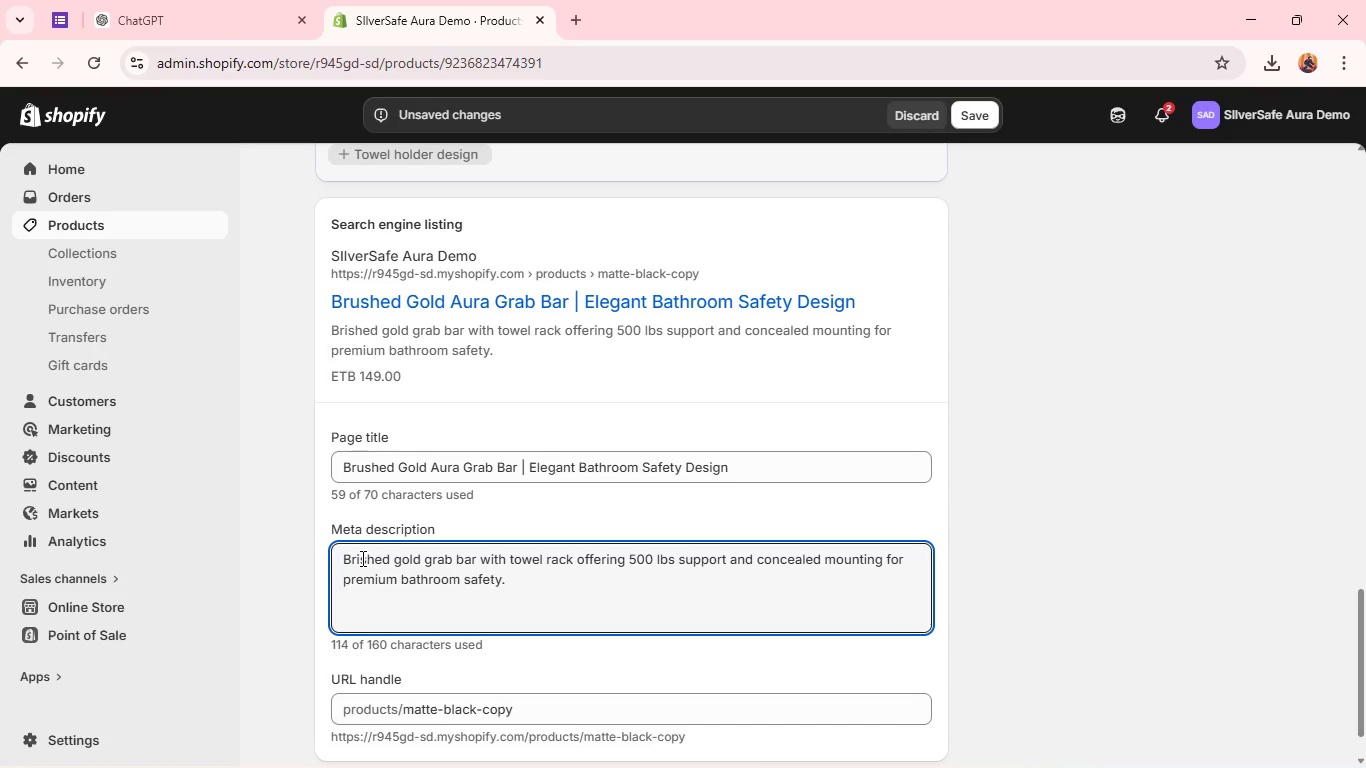 
key(Backspace)
 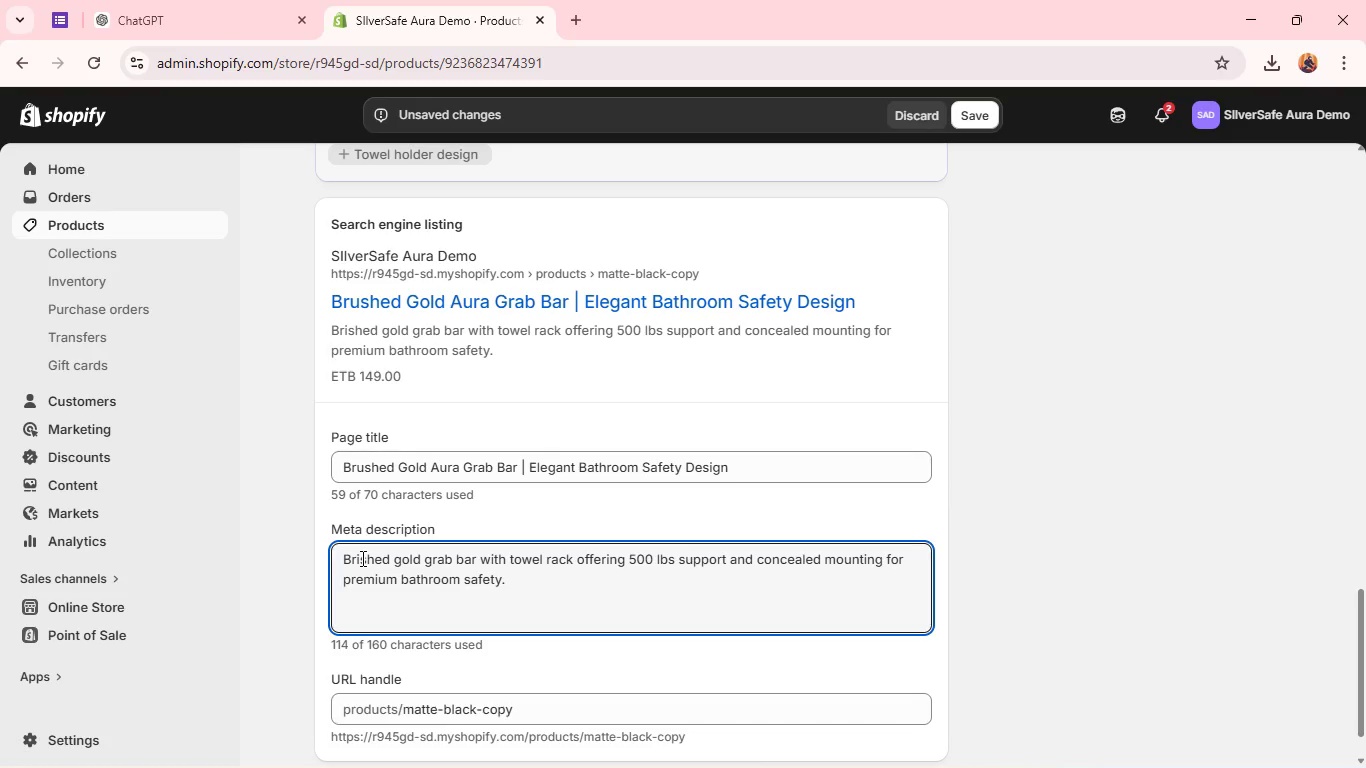 
key(I)
 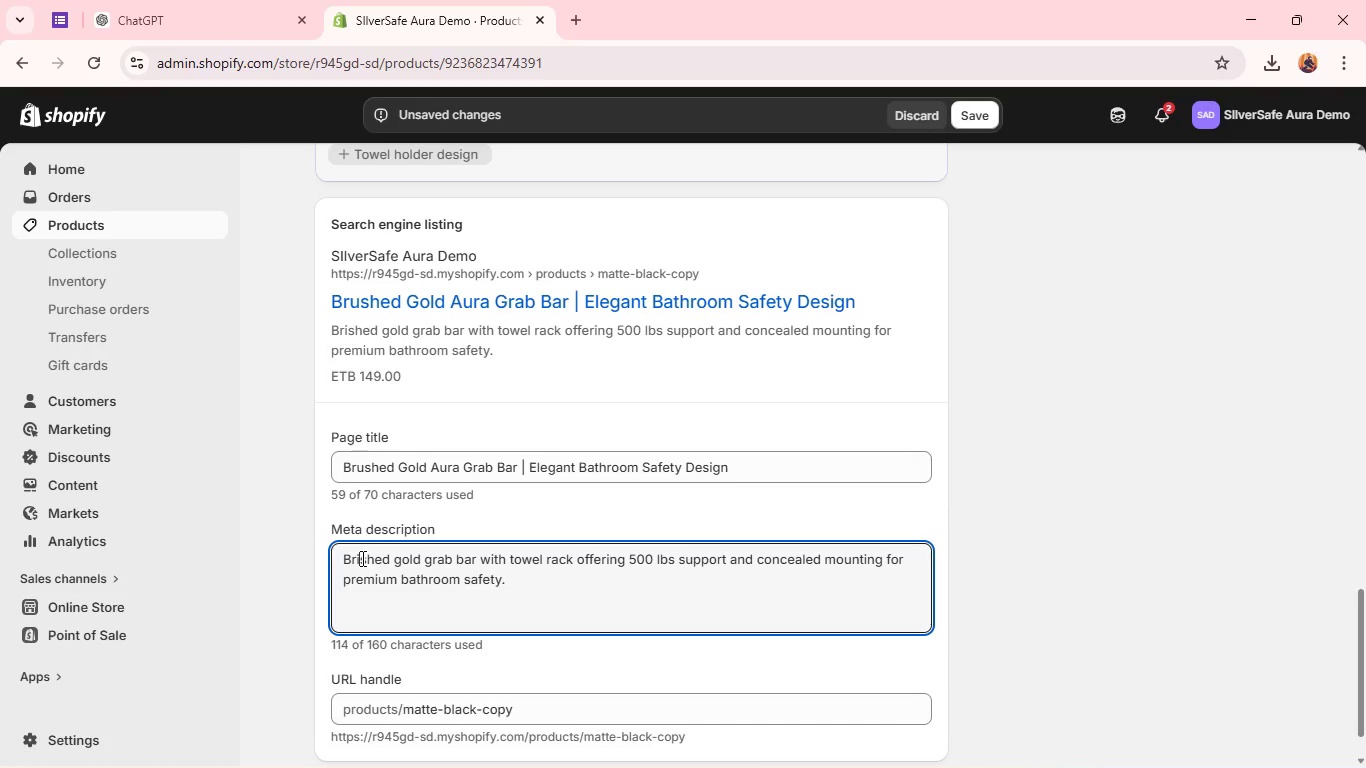 
key(Backspace)
 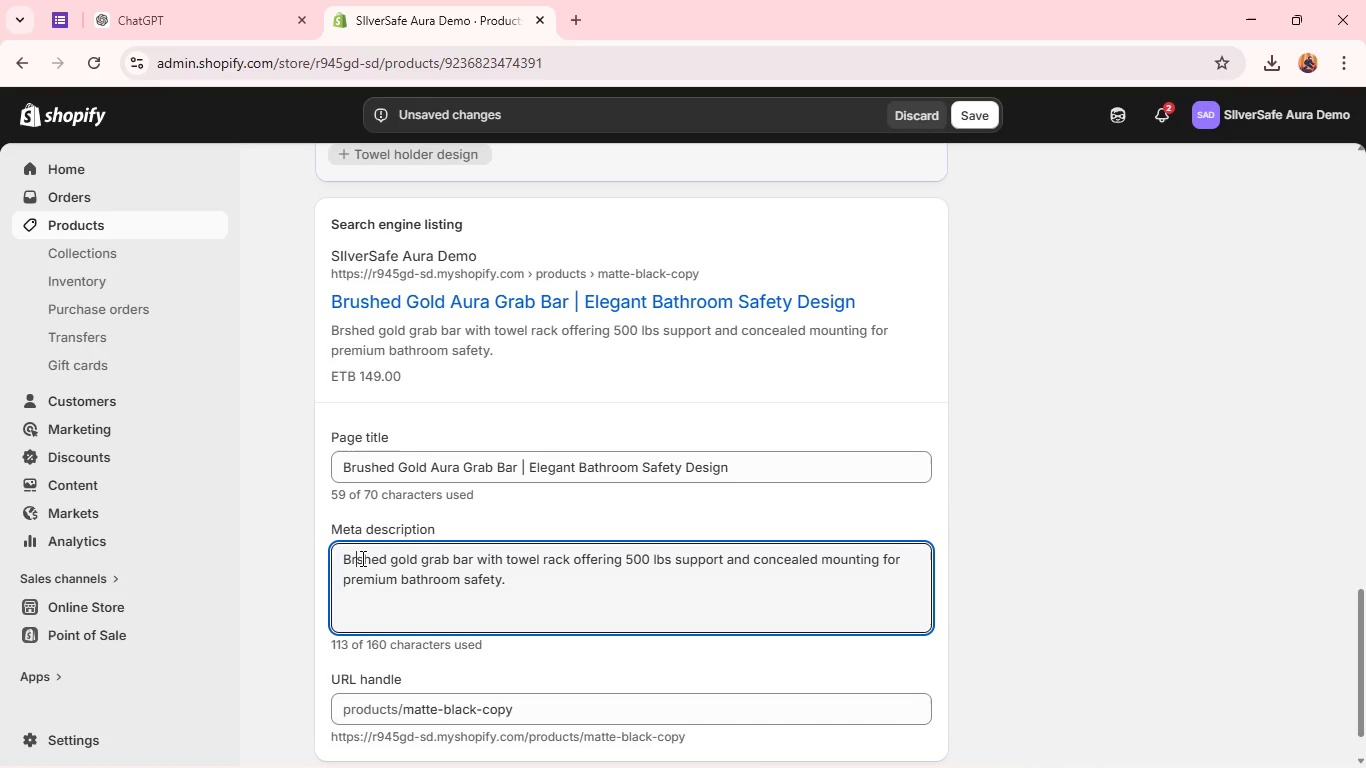 
key(U)
 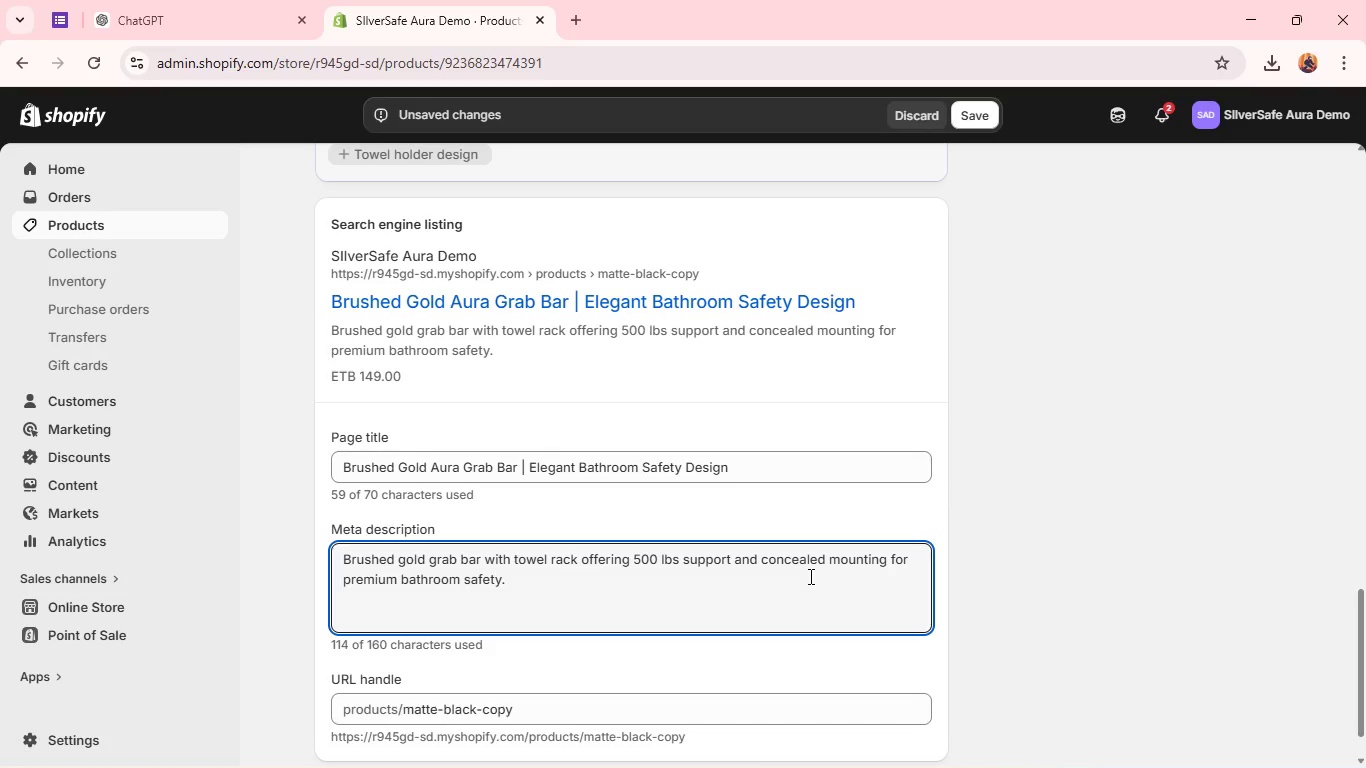 
wait(20.97)
 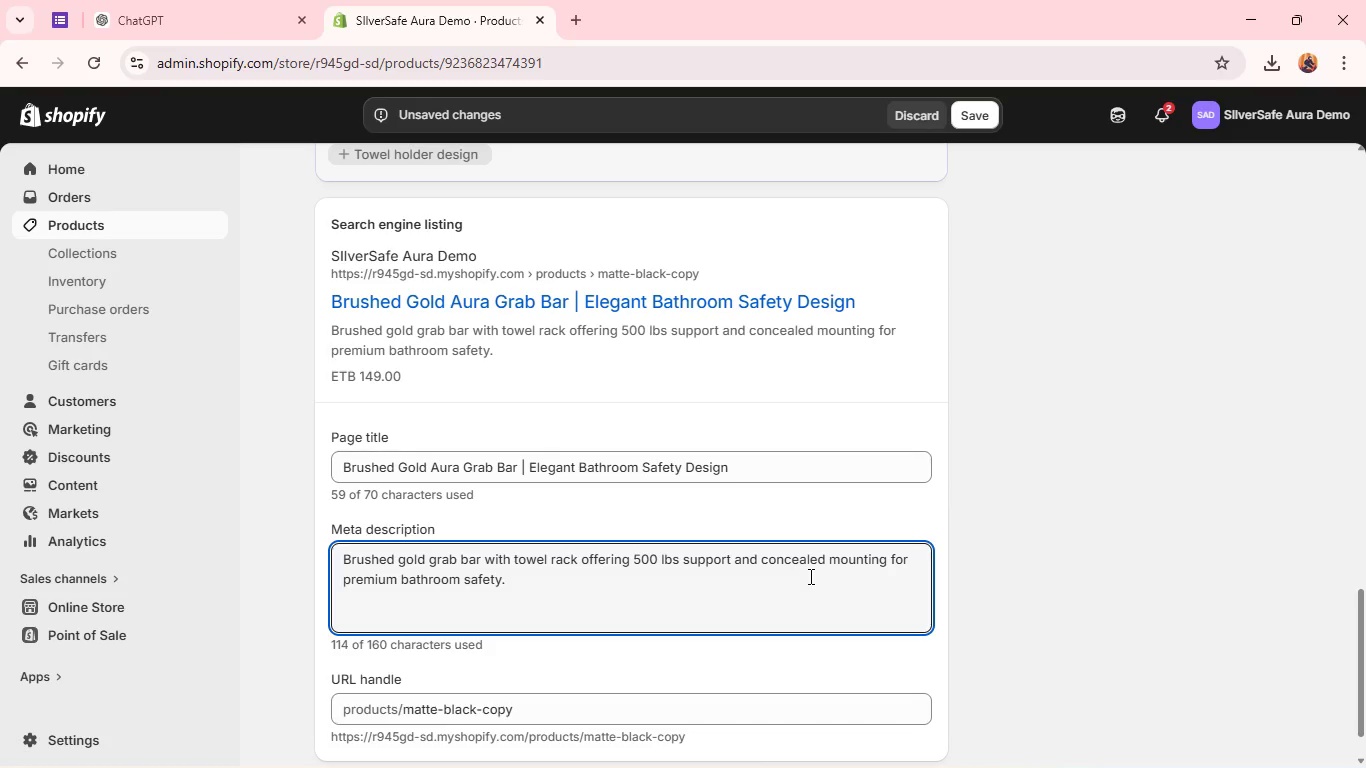 
mouse_move([617, 505])
 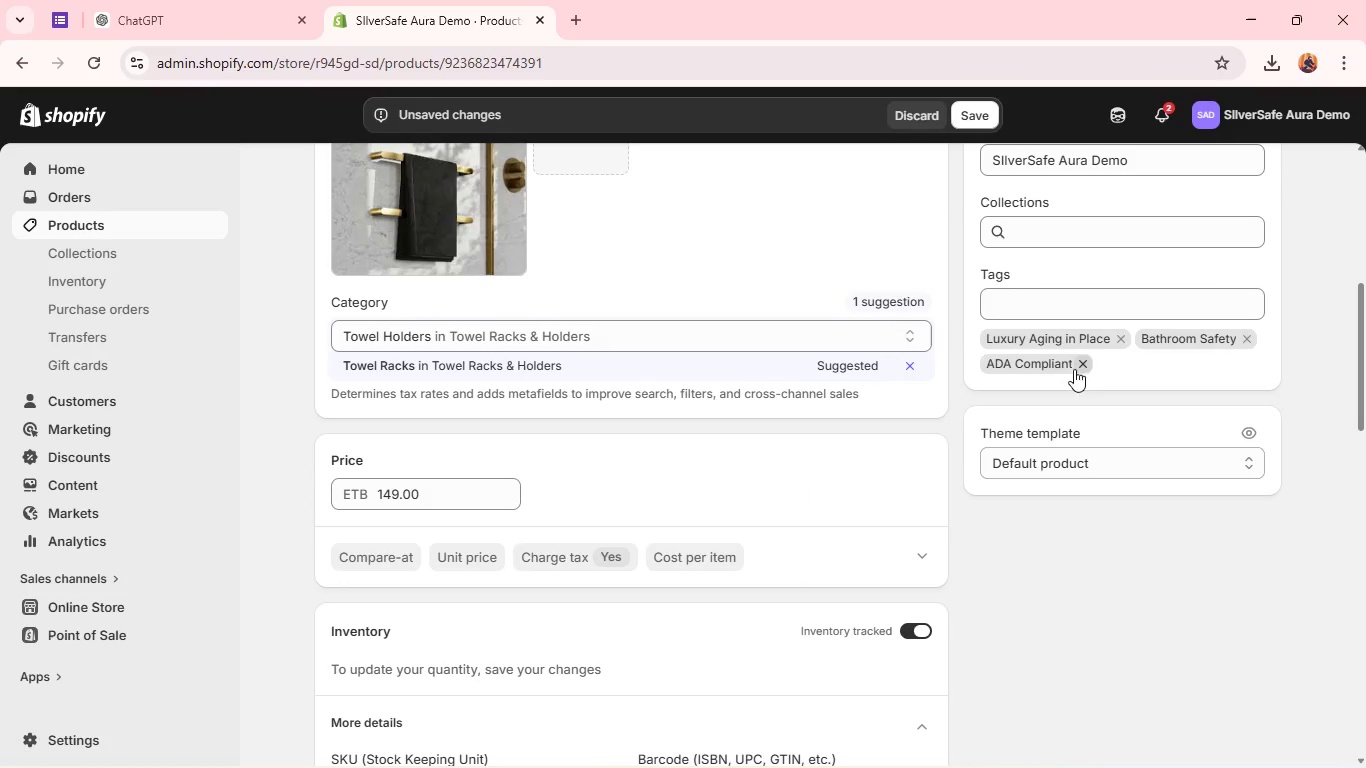 
wait(11.77)
 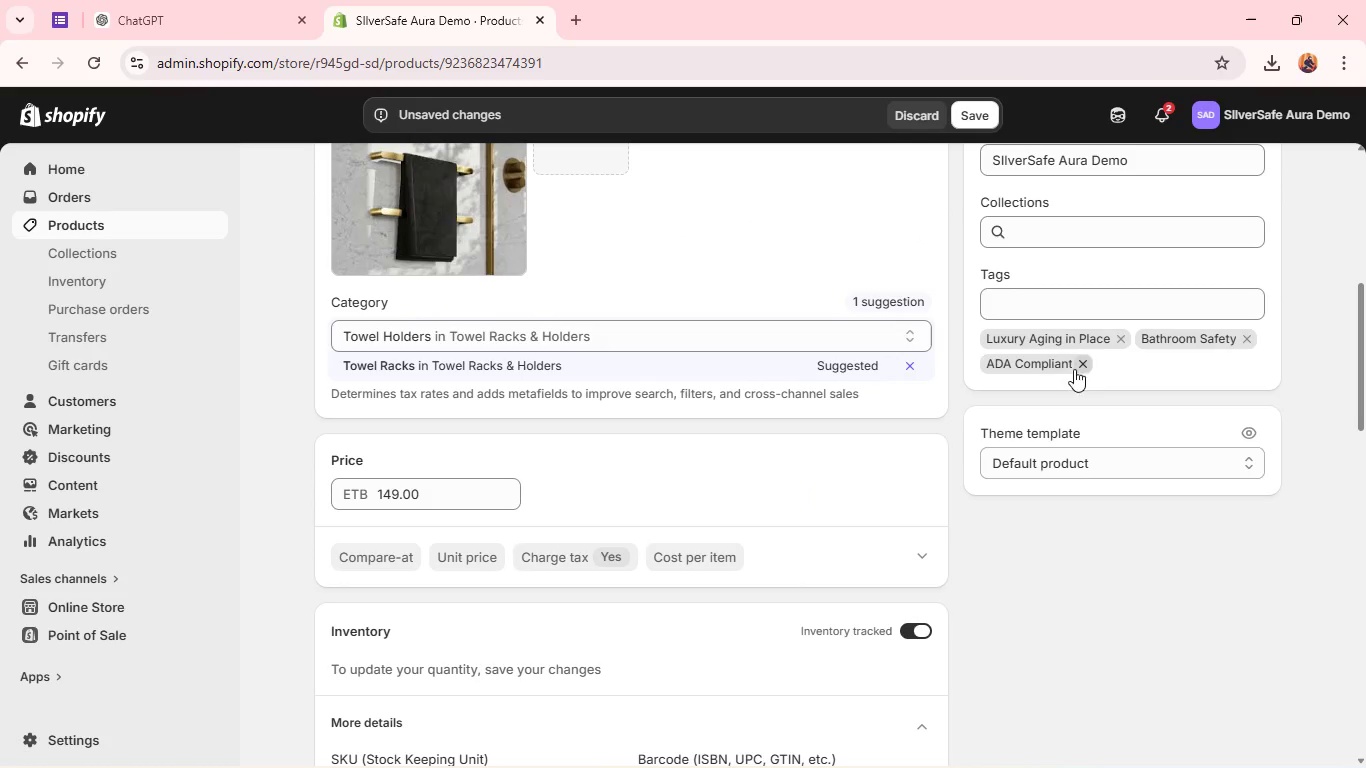 
left_click([979, 119])
 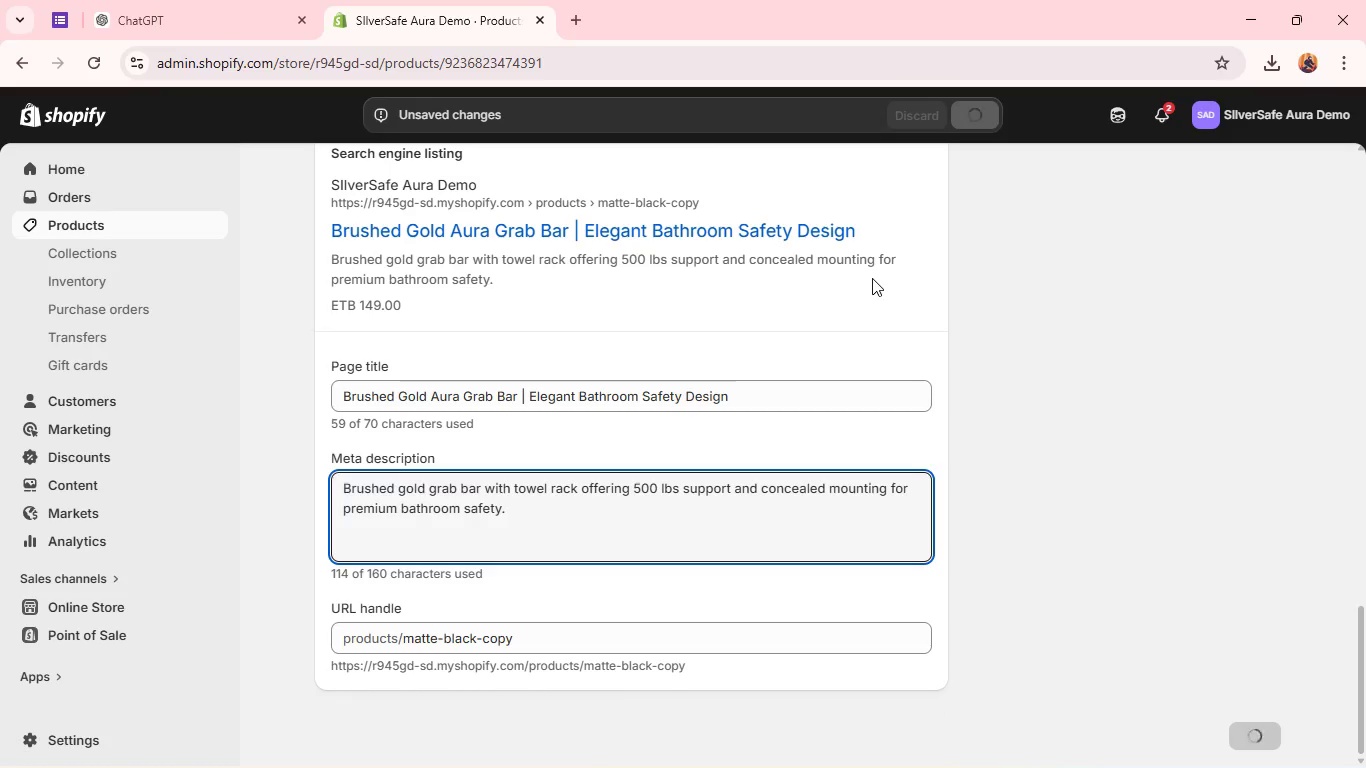 
wait(12.36)
 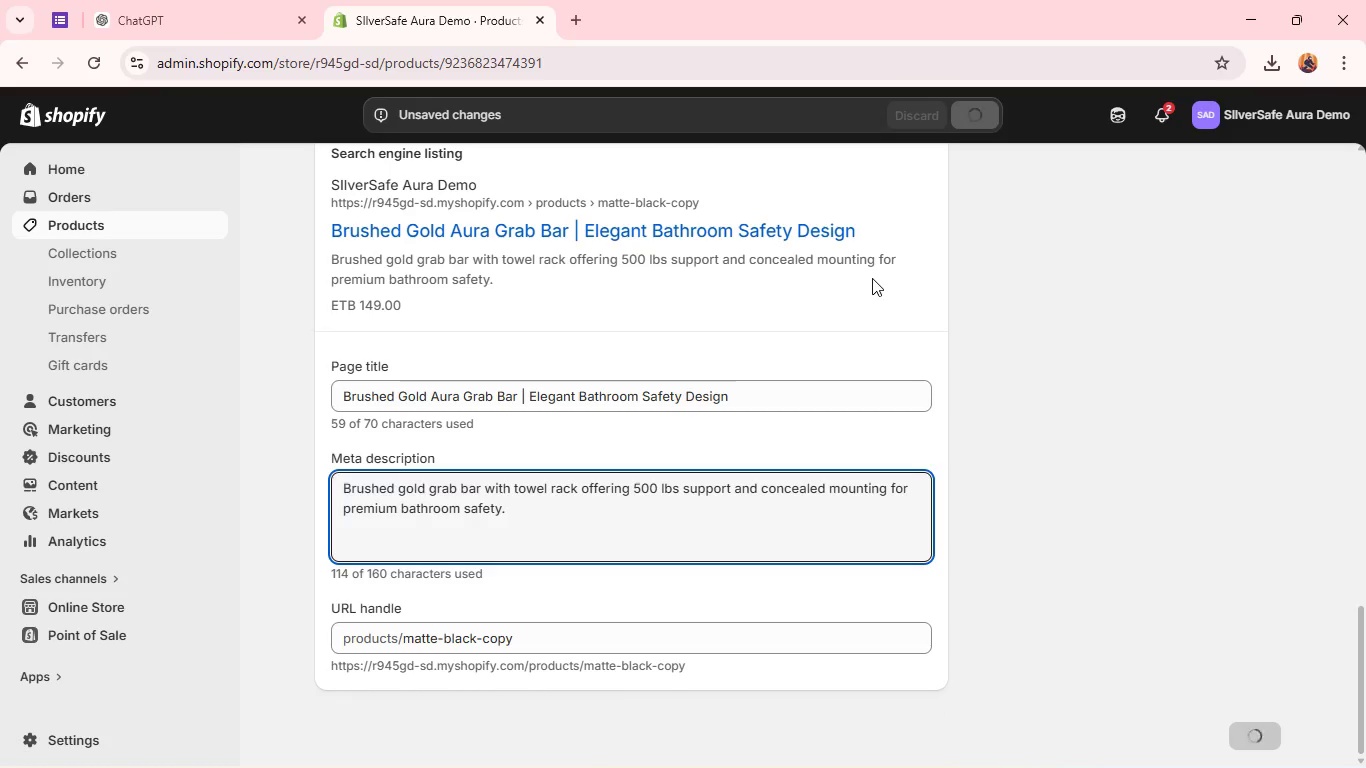 
left_click([304, 21])
 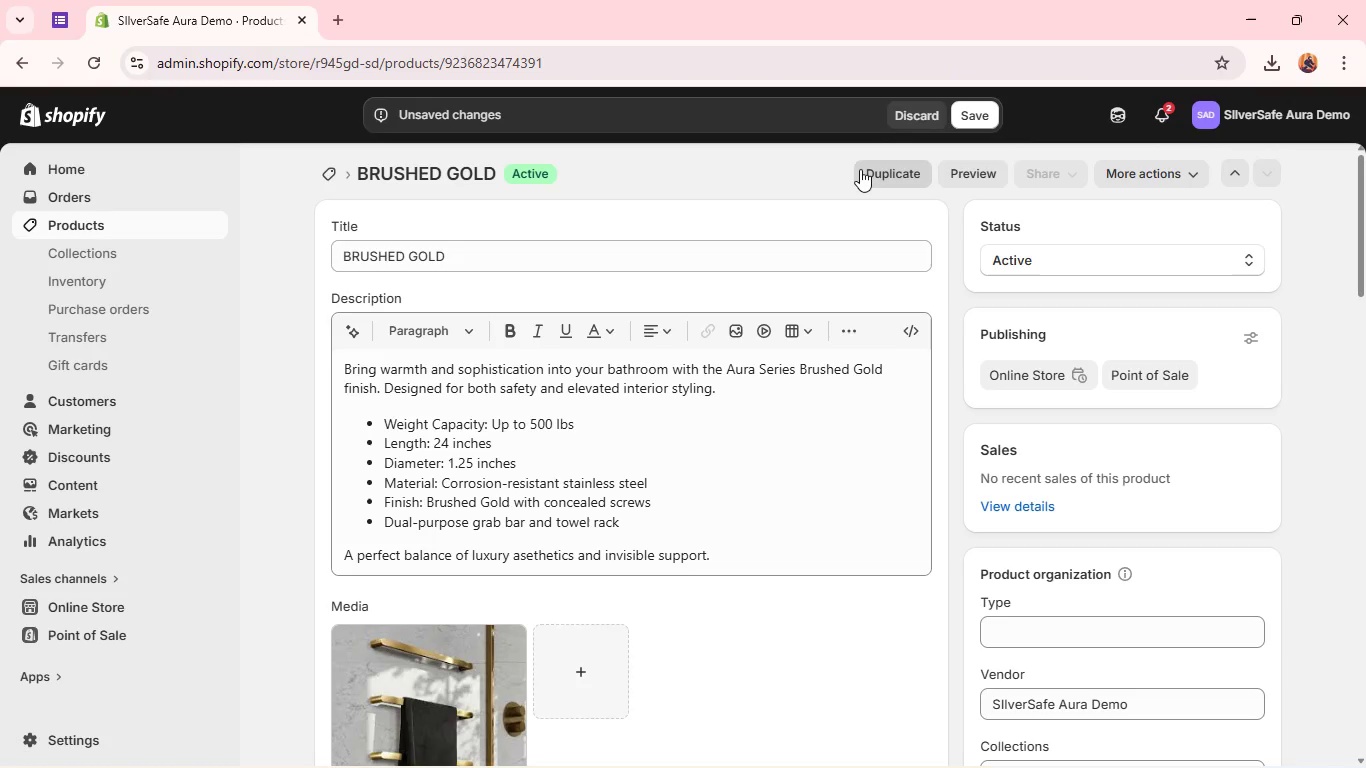 
wait(35.28)
 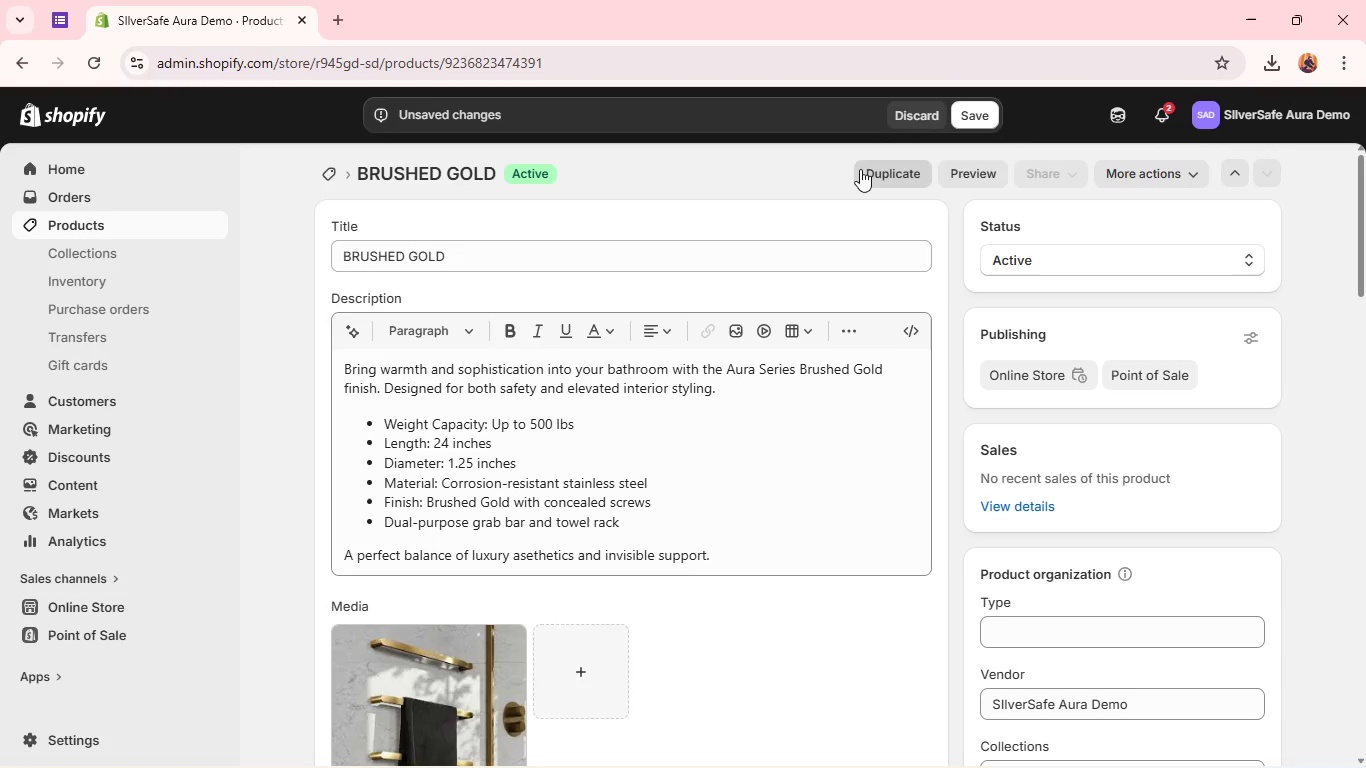 
left_click([963, 118])
 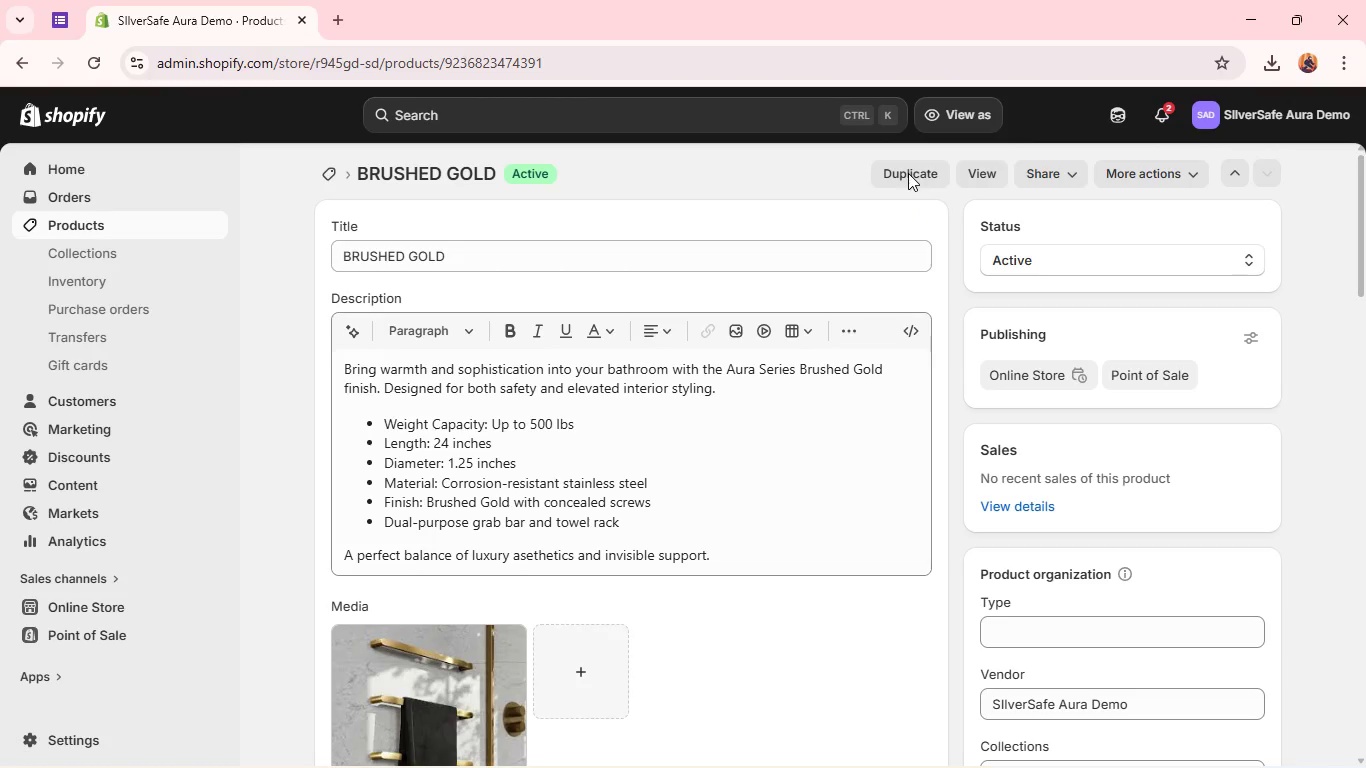 
left_click([908, 173])
 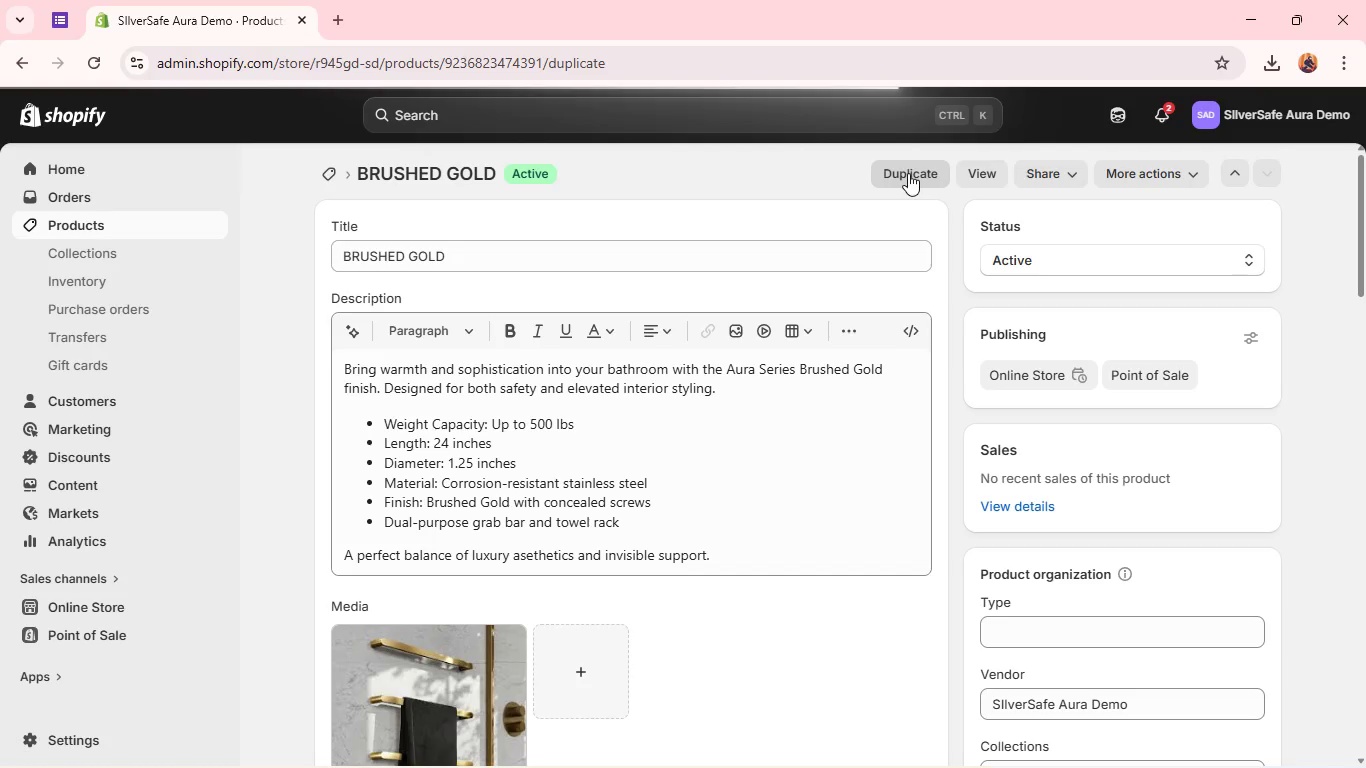 
wait(10.58)
 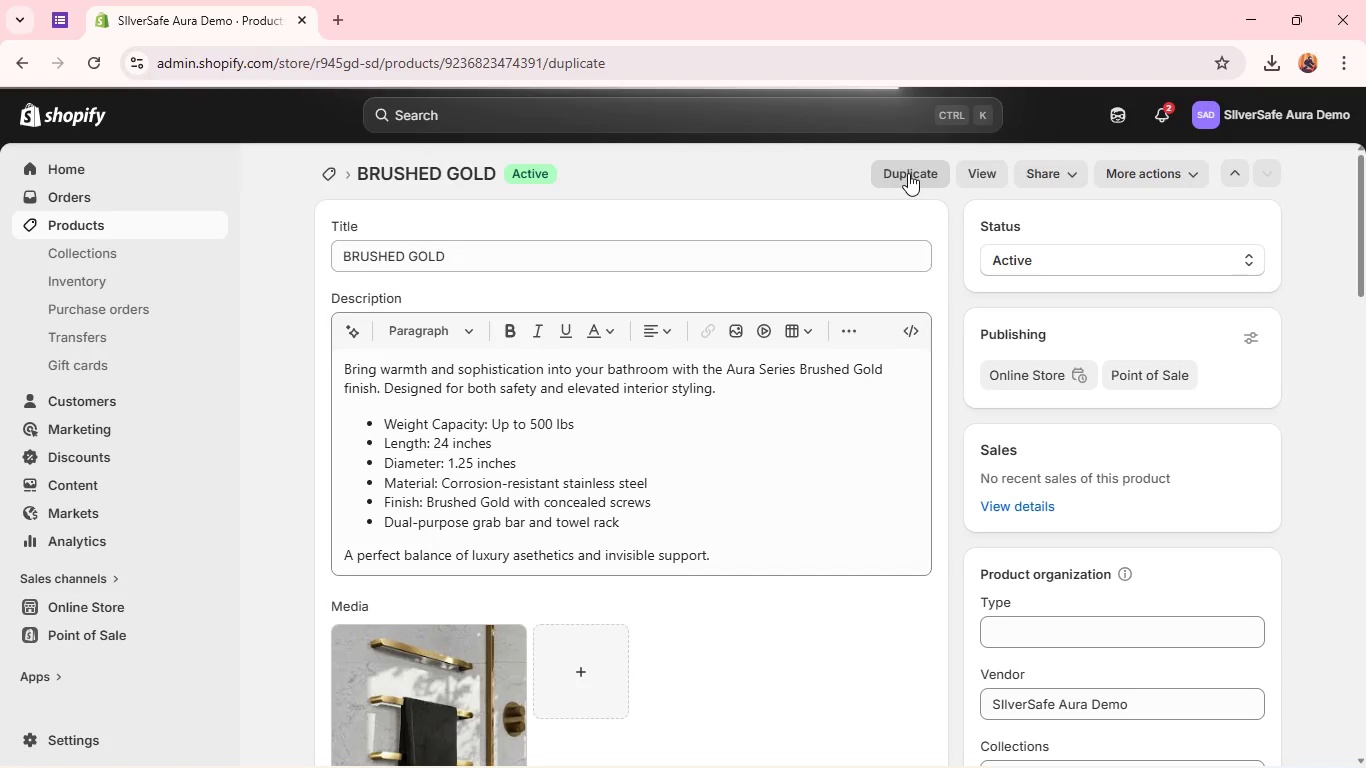 
left_click([907, 663])
 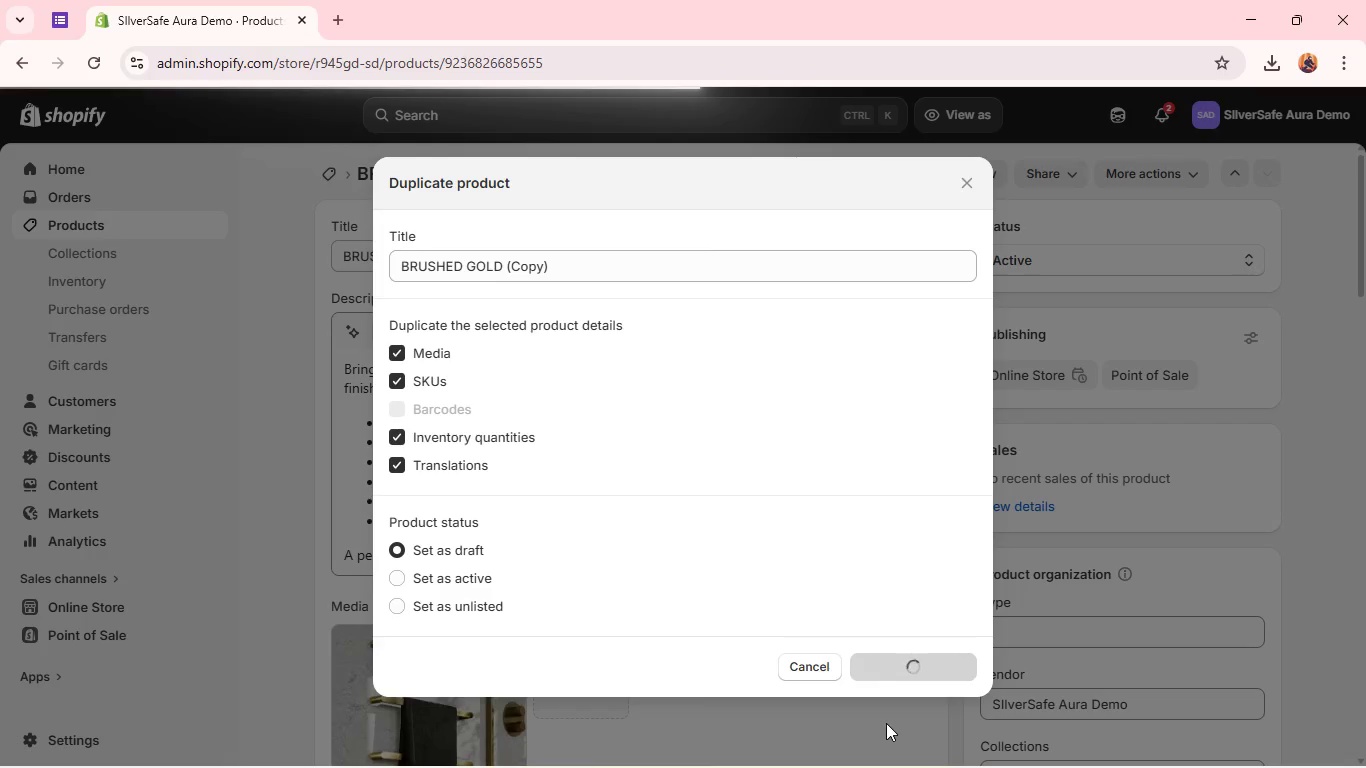 
wait(17.95)
 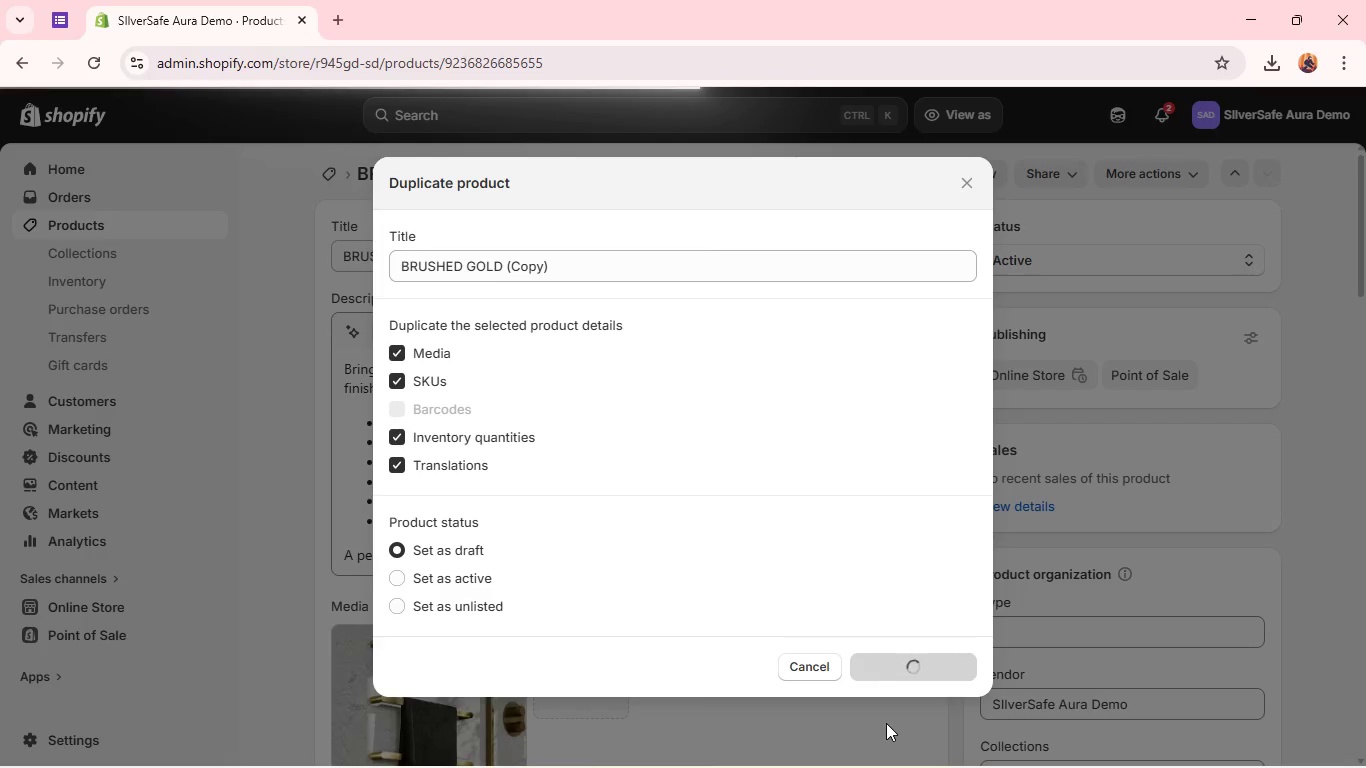 
double_click([737, 260])
 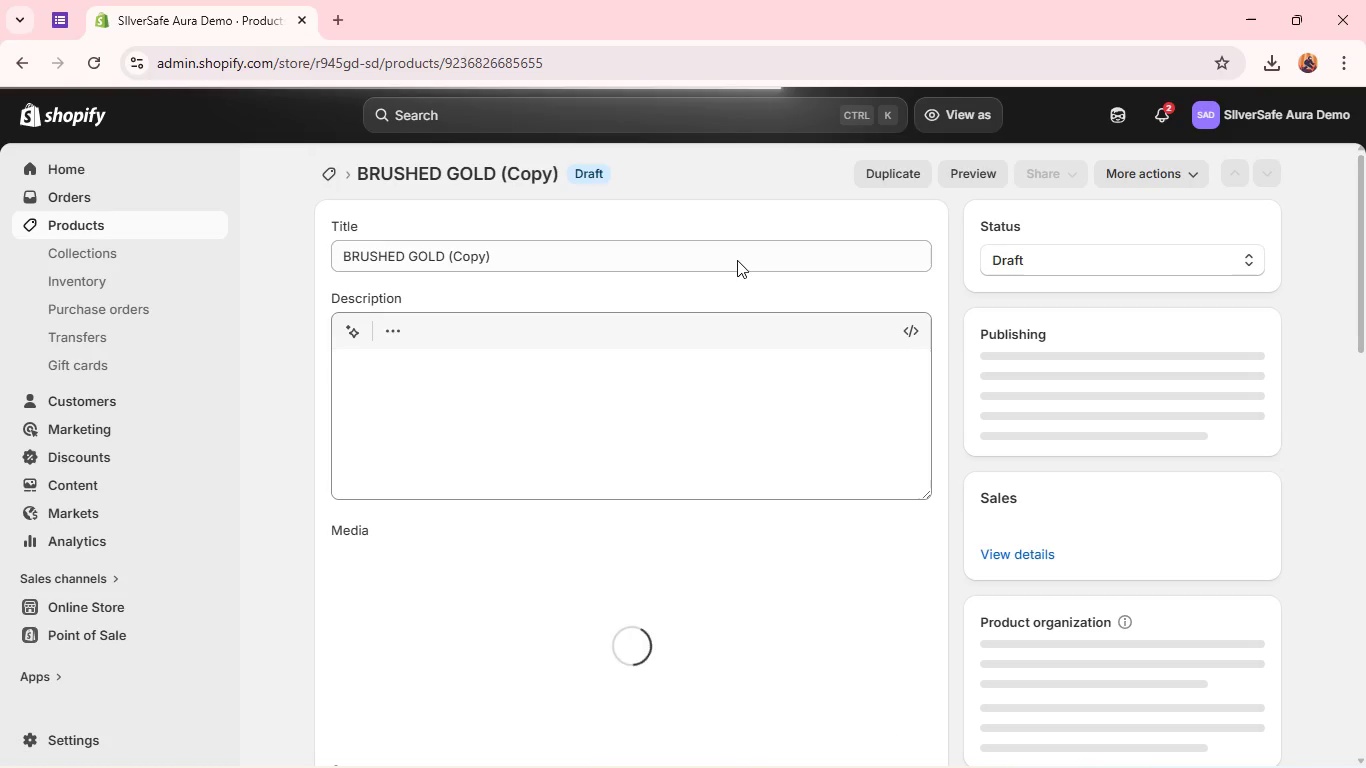 
triple_click([737, 260])
 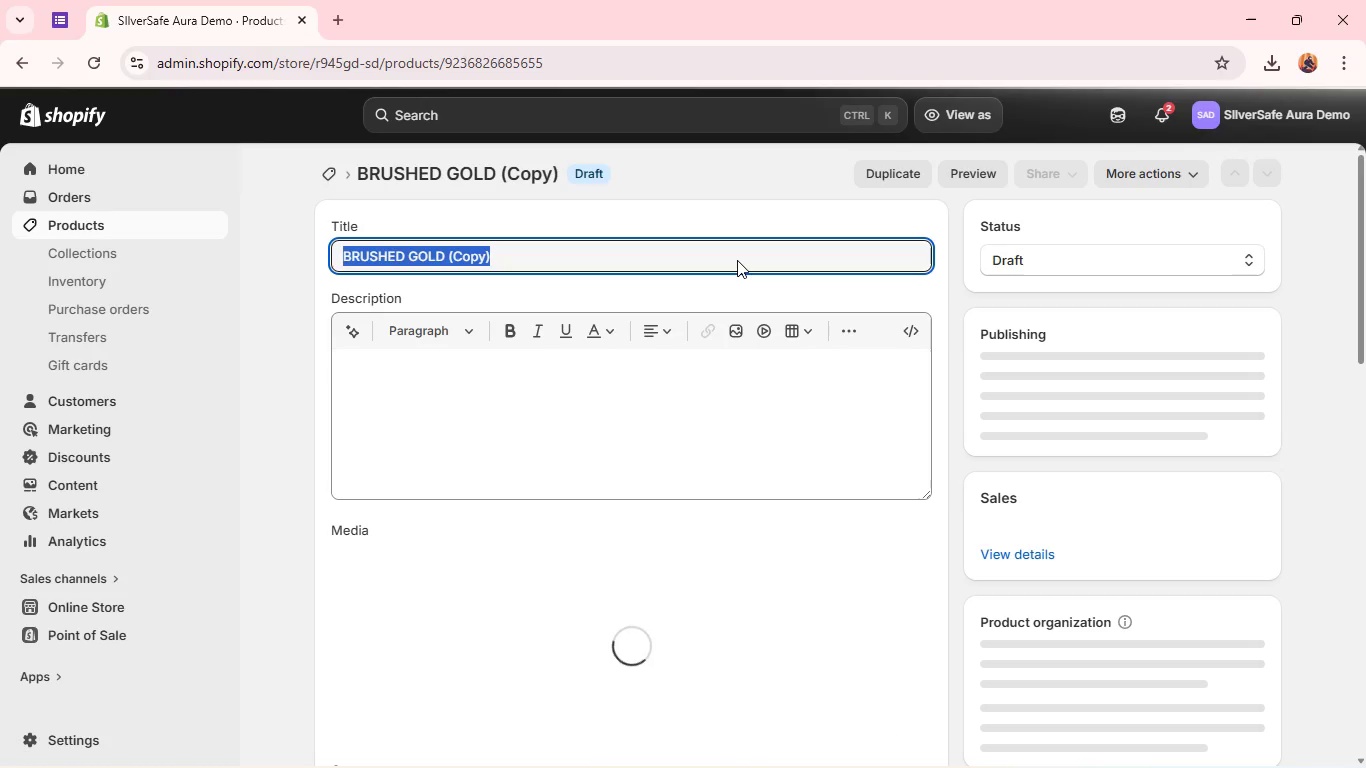 
hold_key(key=ShiftLeft, duration=0.59)
 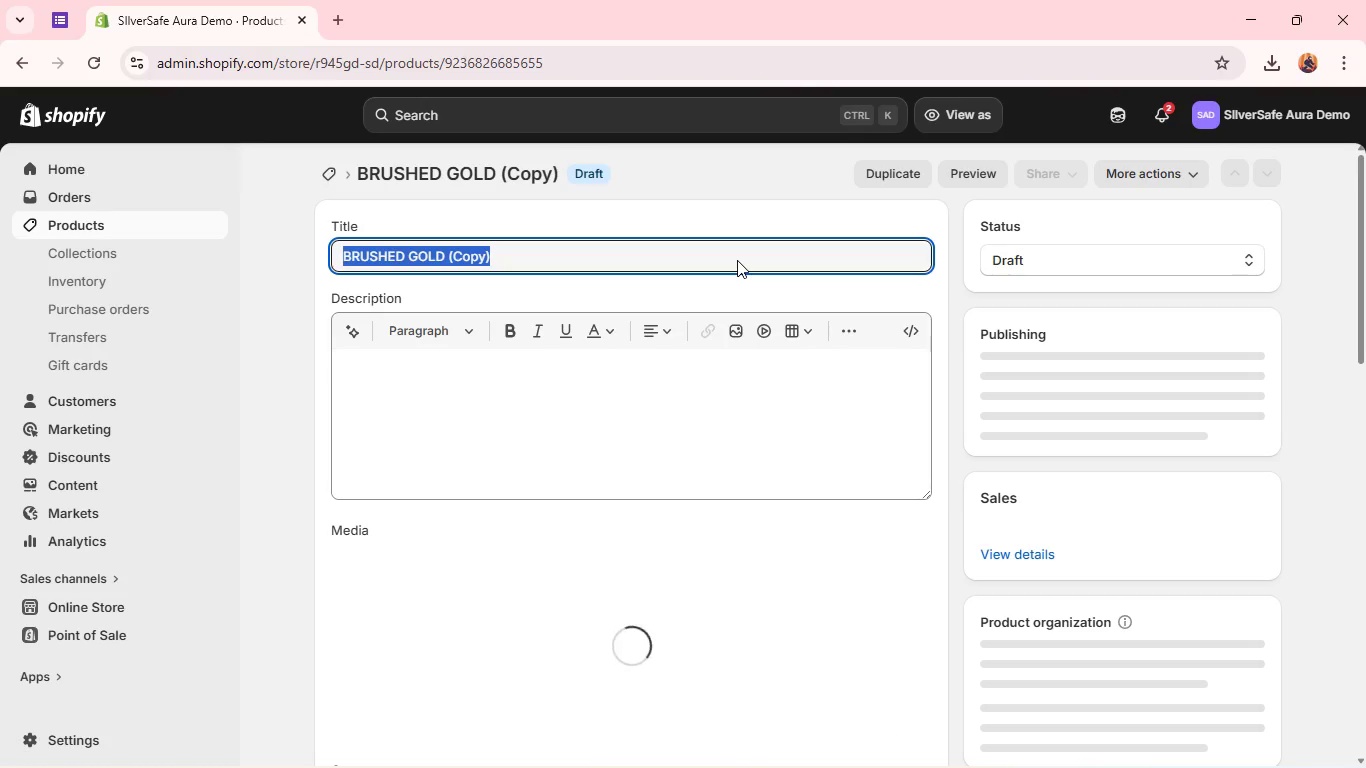 
type(POLISHED CHROME )
 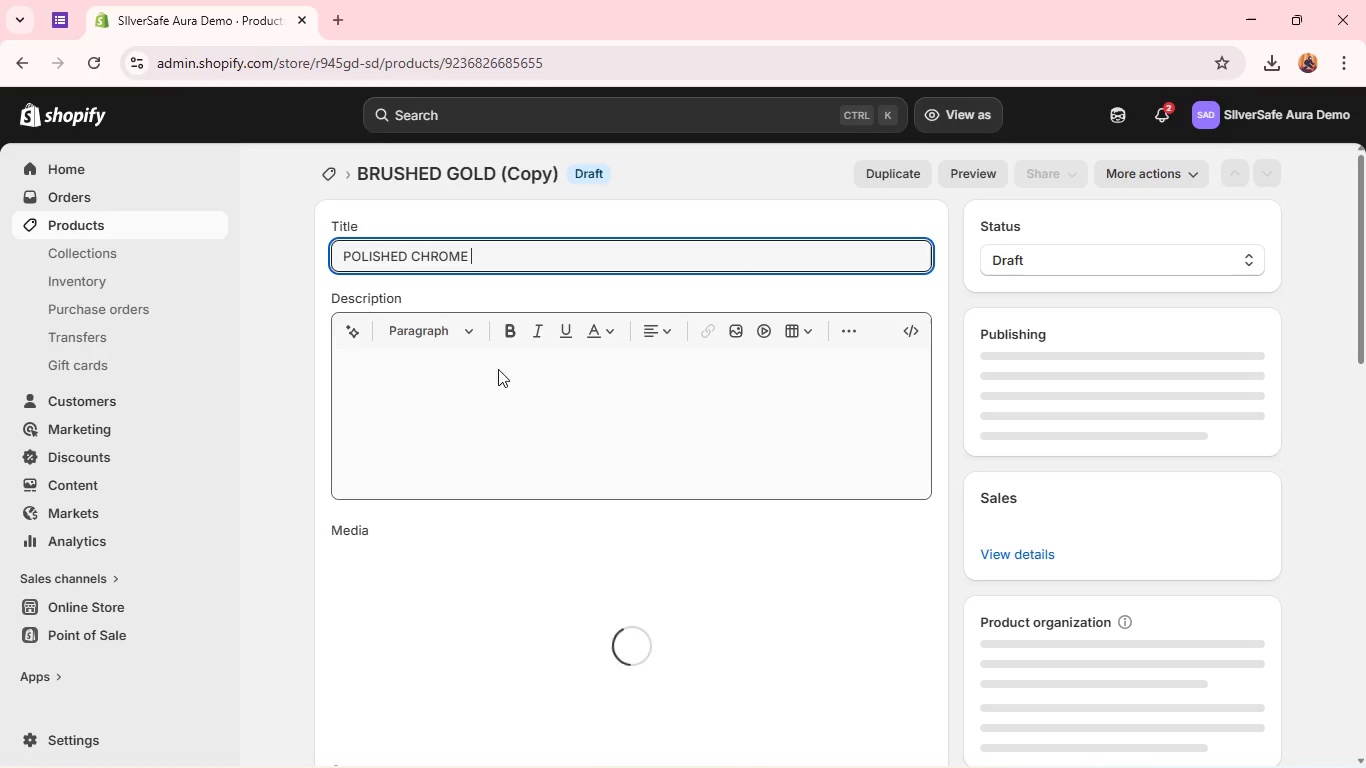 
left_click([465, 378])
 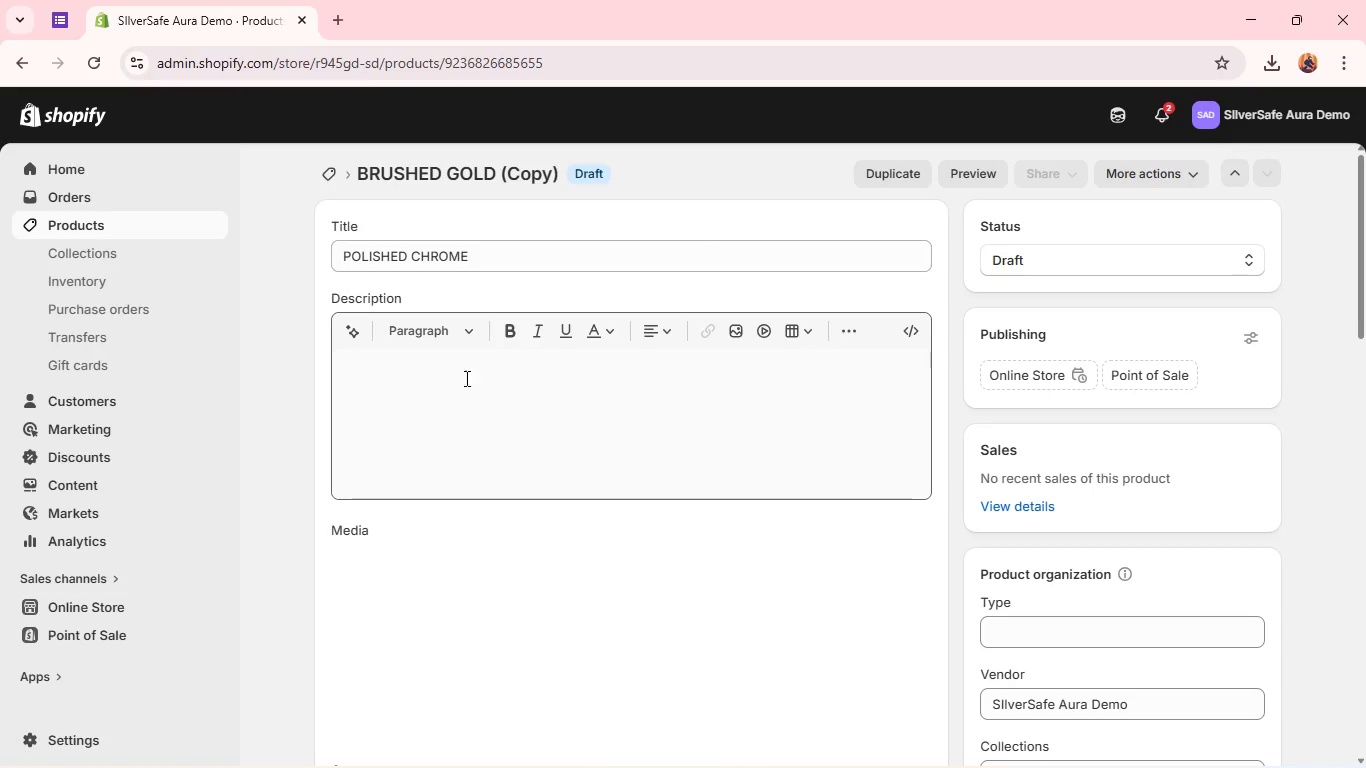 
wait(5.91)
 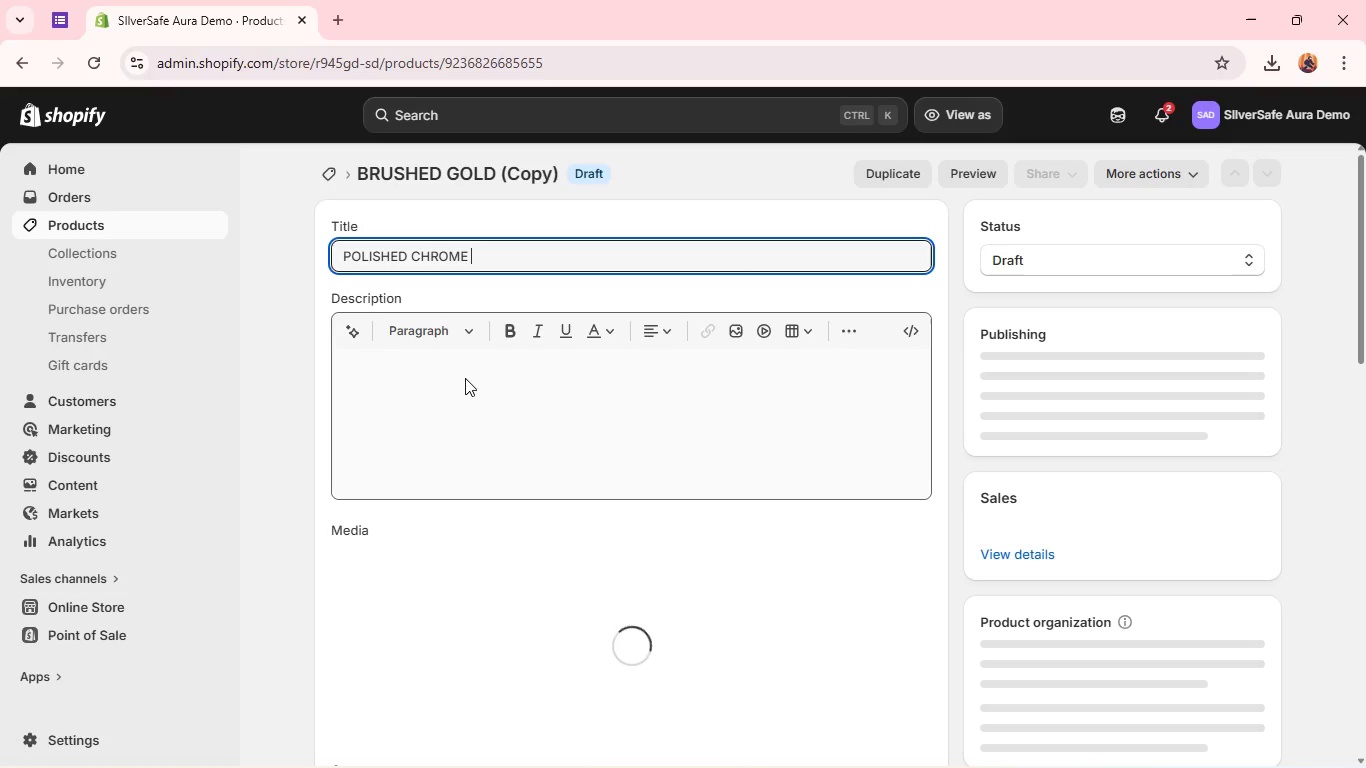 
left_click([1027, 259])
 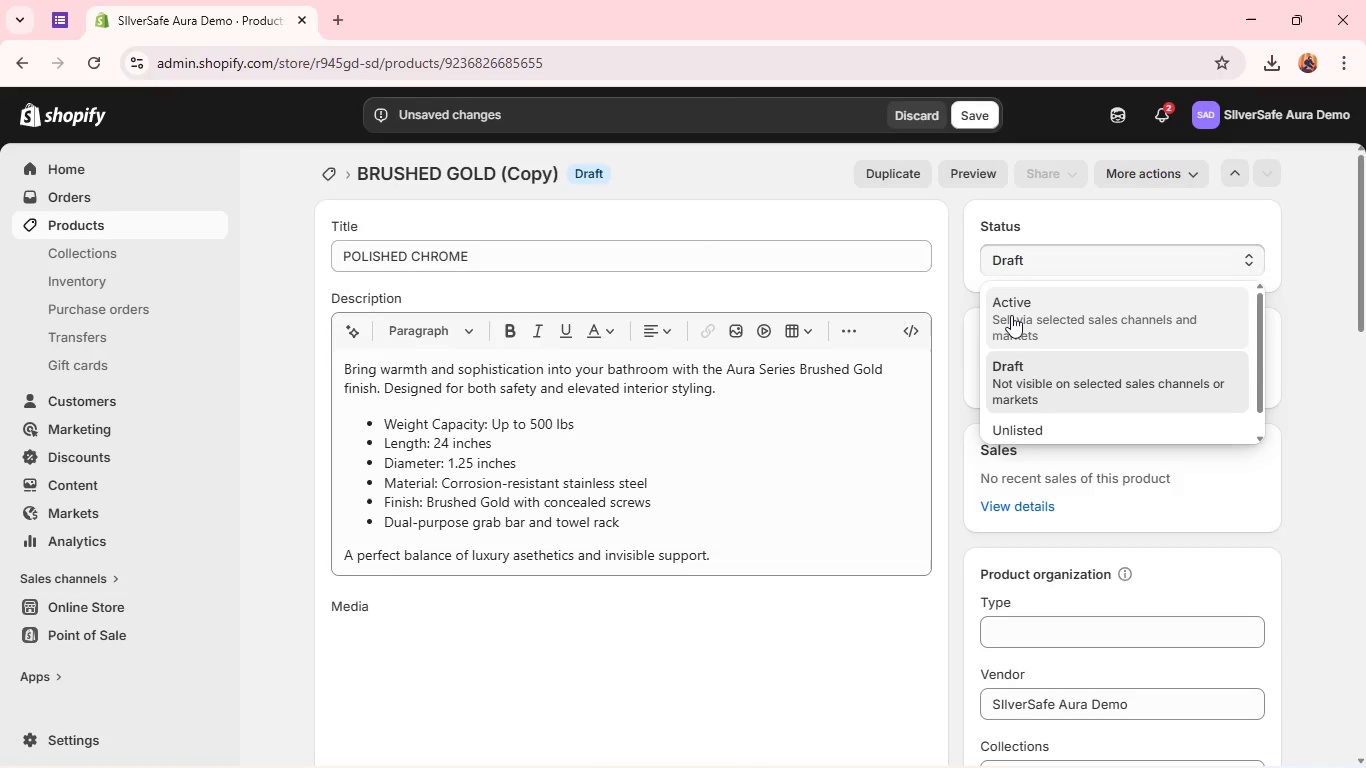 
left_click([1011, 315])
 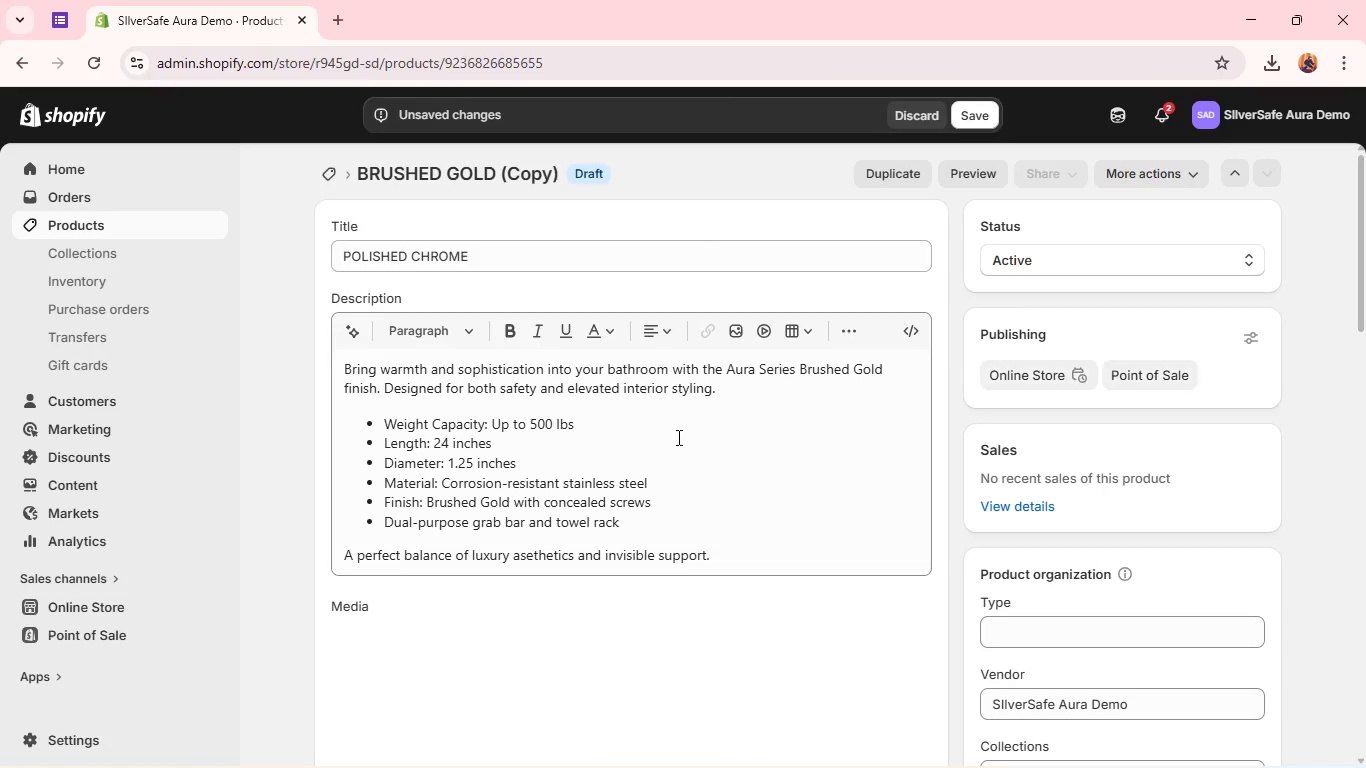 
left_click([677, 437])
 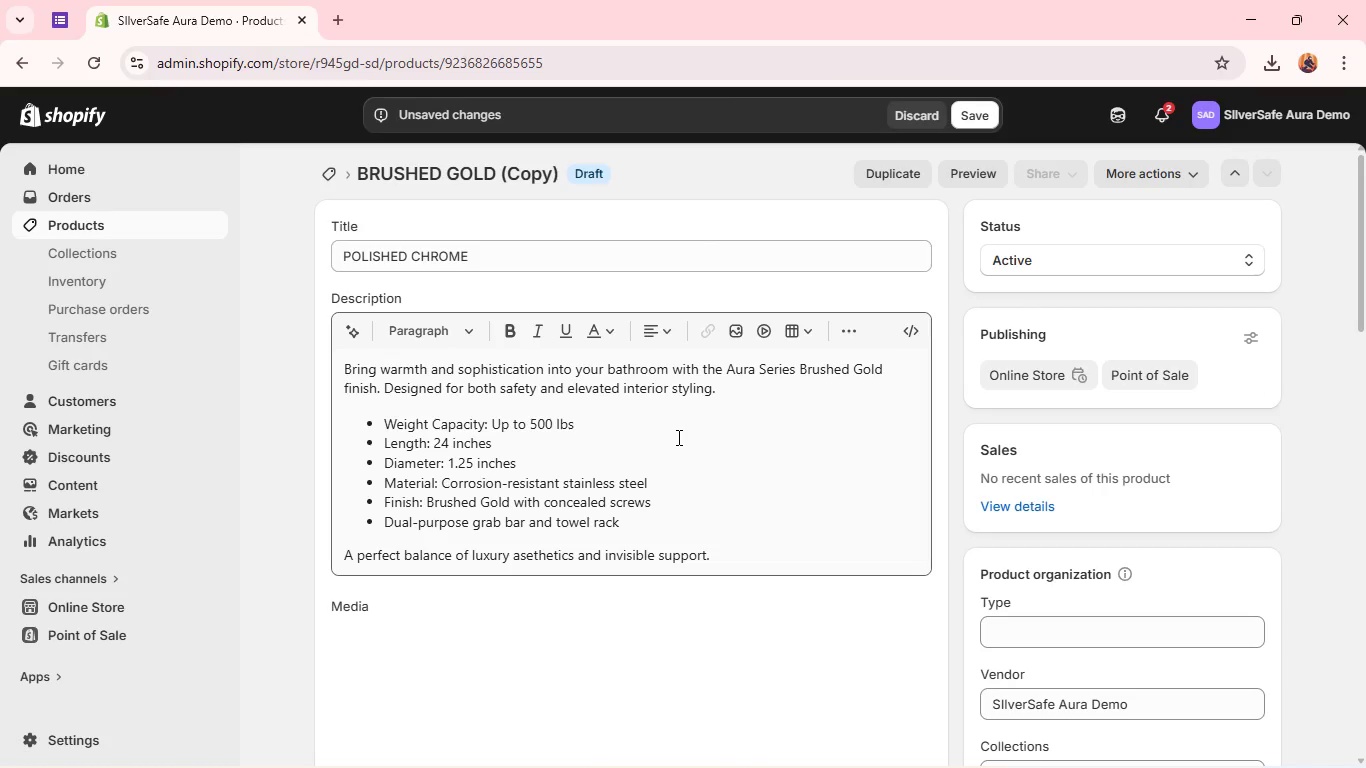 
key(Control+A)
 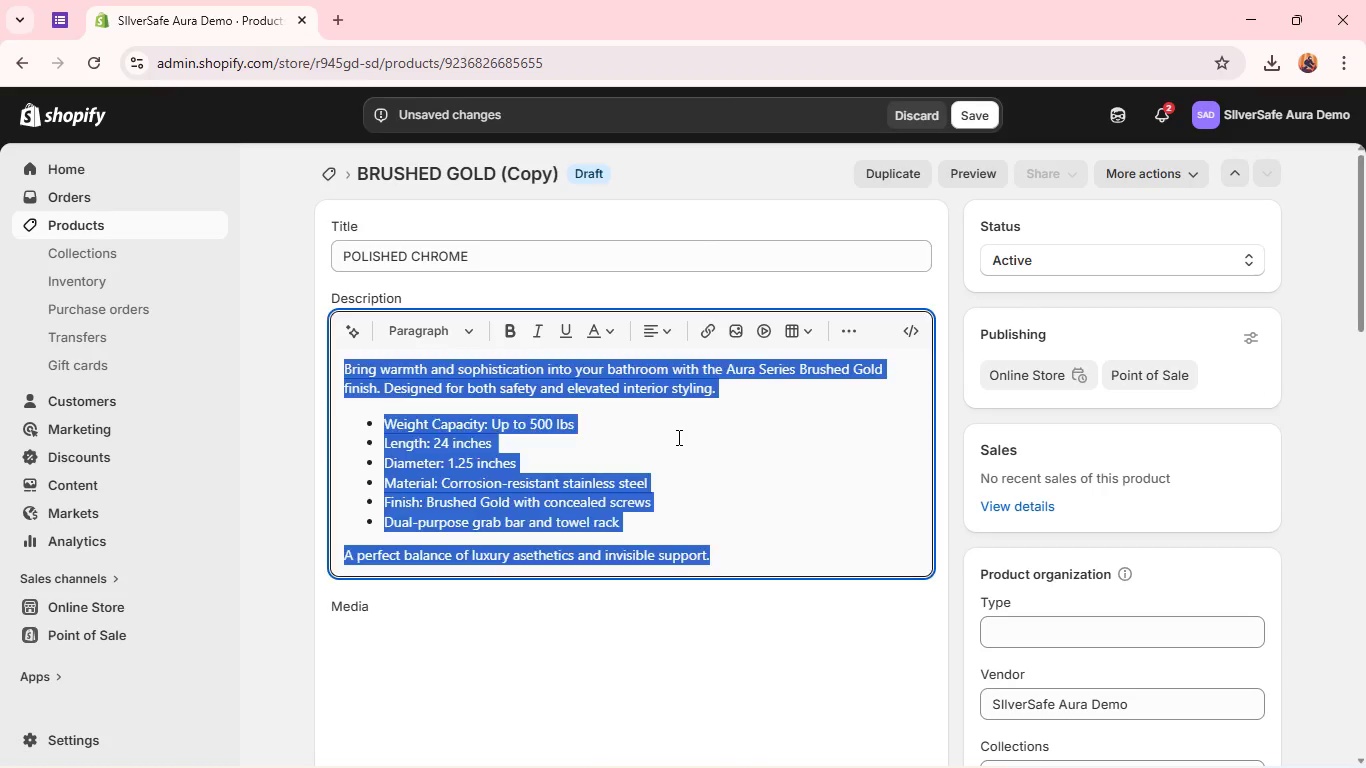 
key(Backspace)
 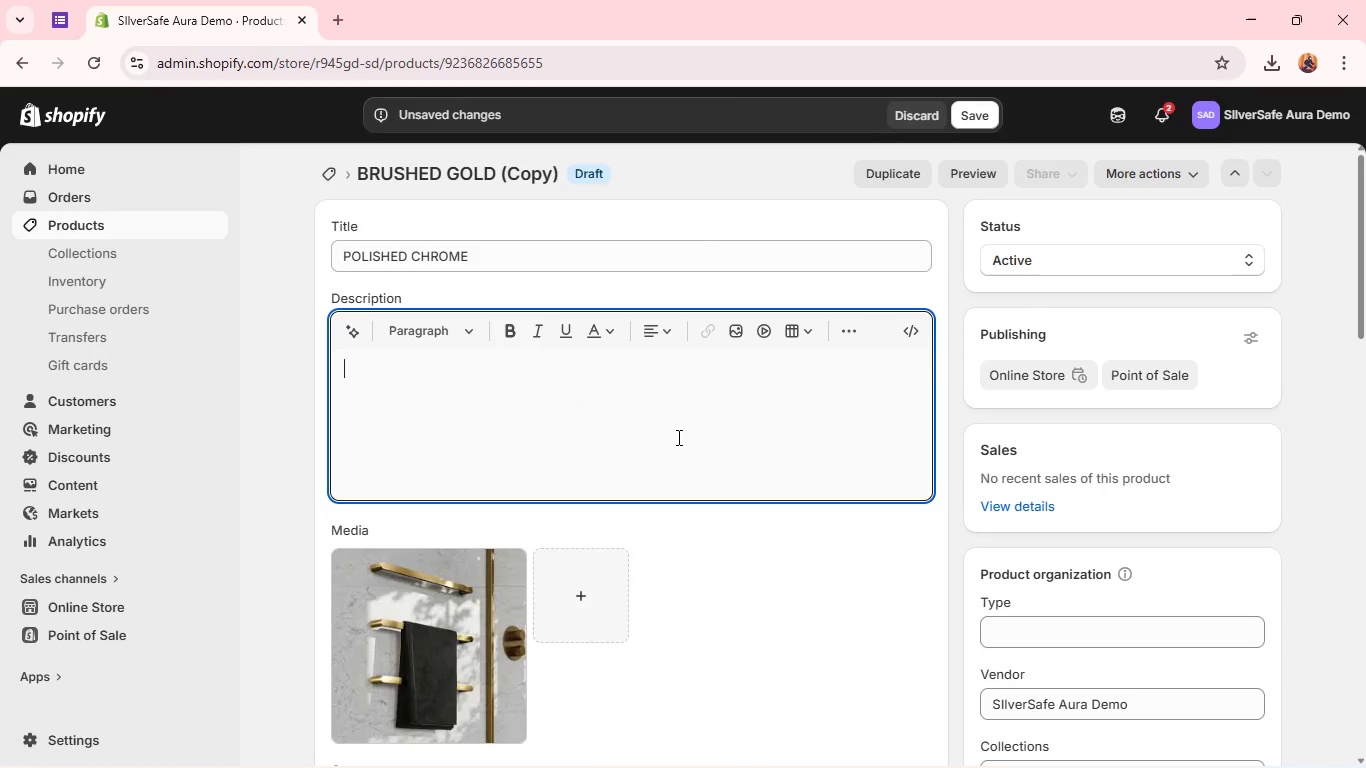 
key(Shift+A)
 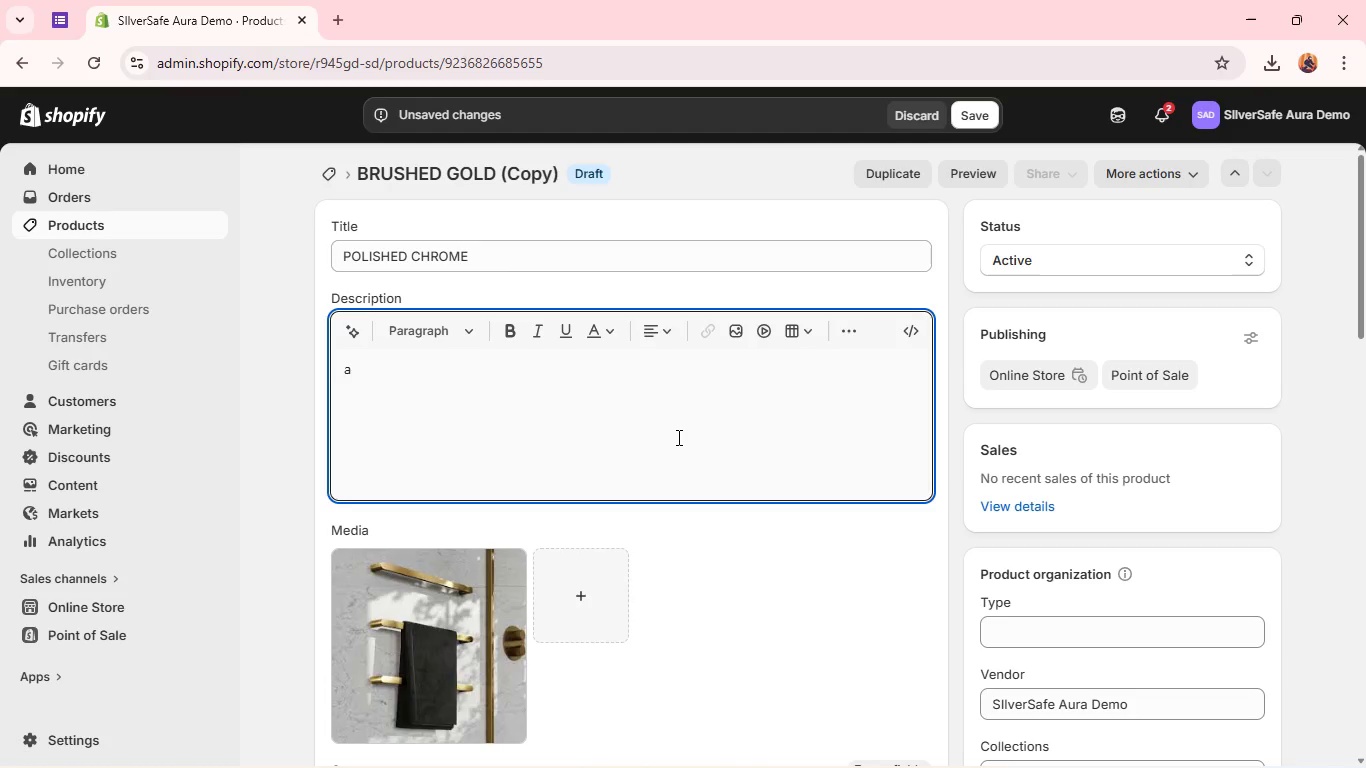 
key(Backspace)
 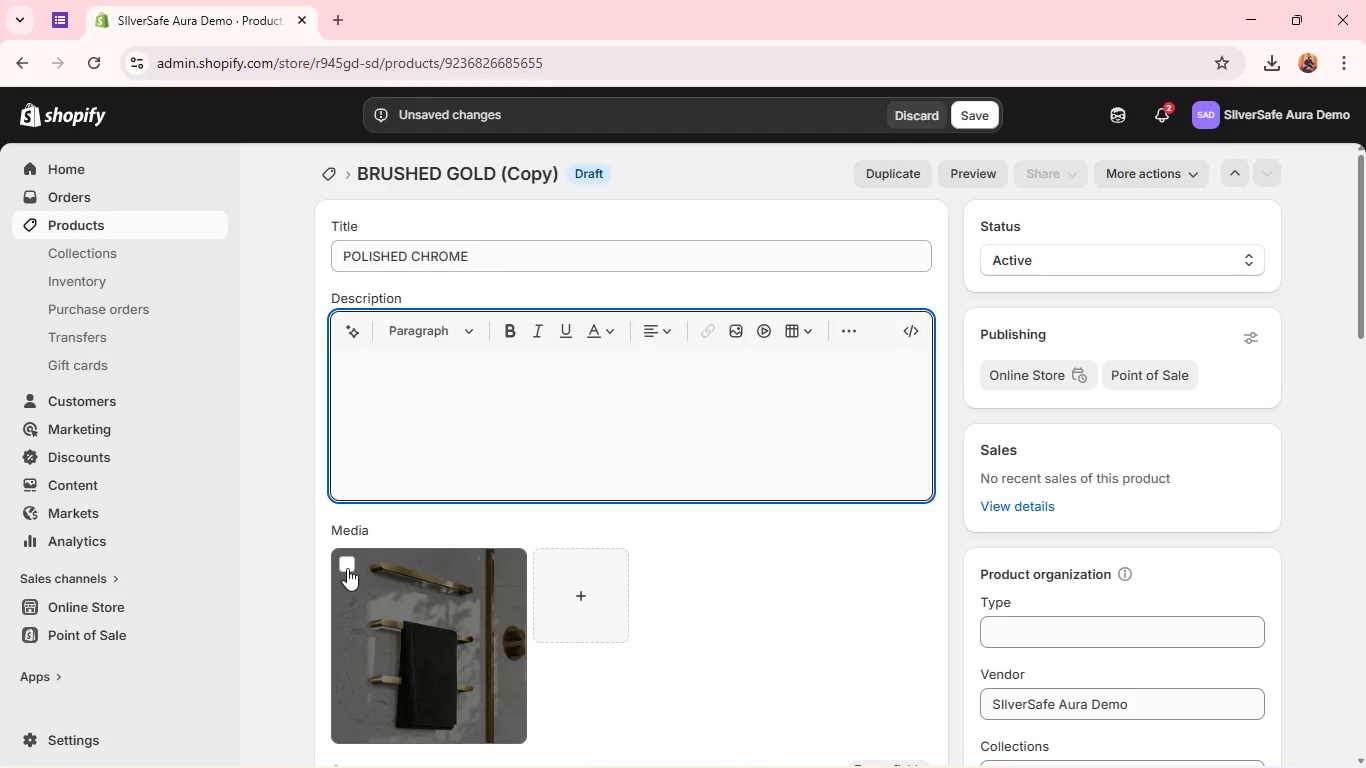 
left_click([343, 568])
 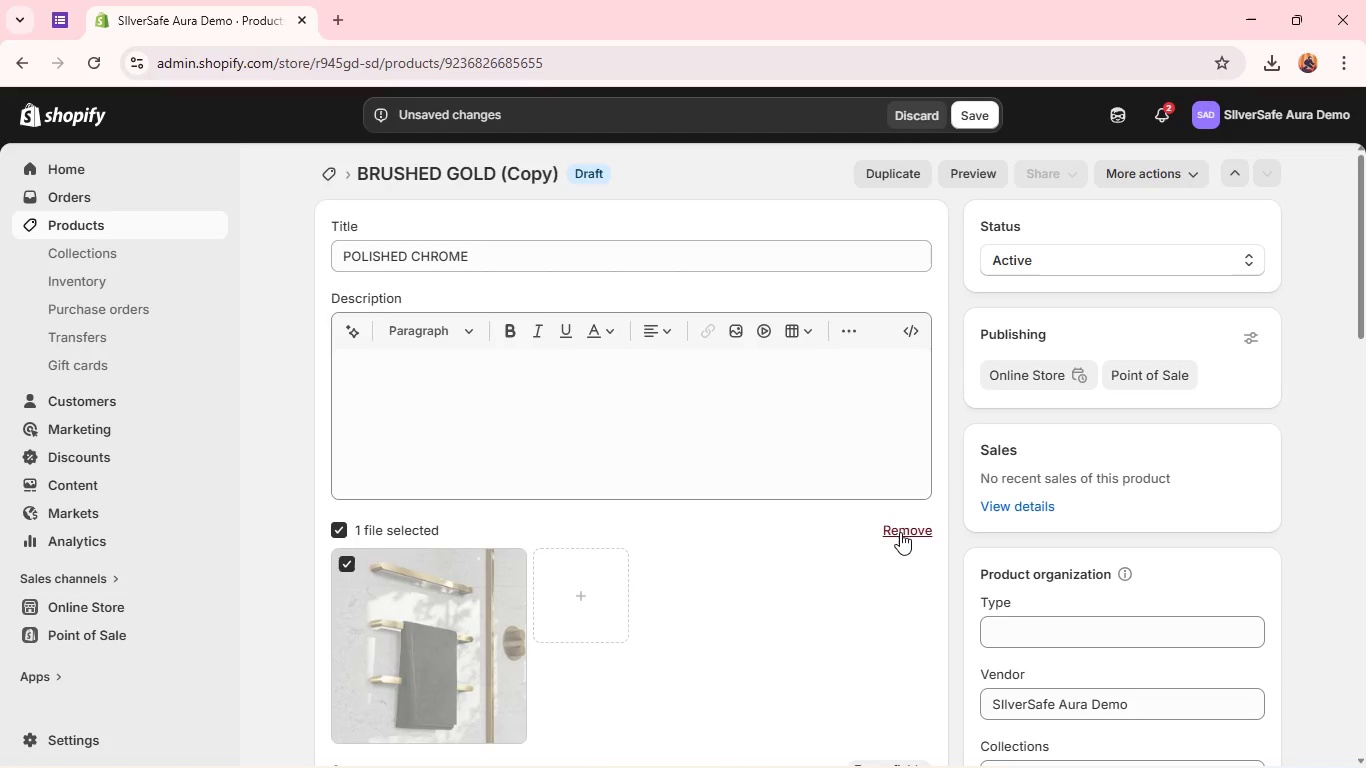 
left_click([900, 532])
 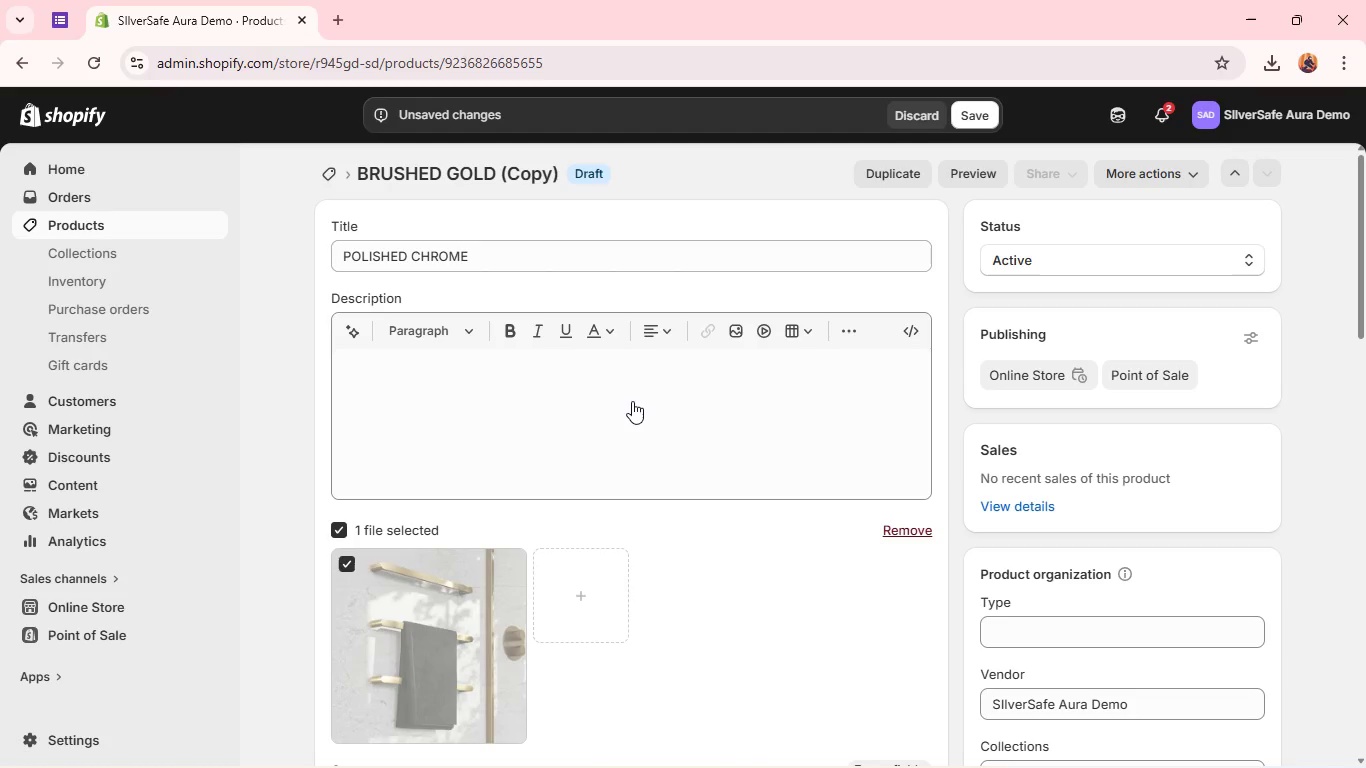 
left_click([632, 401])
 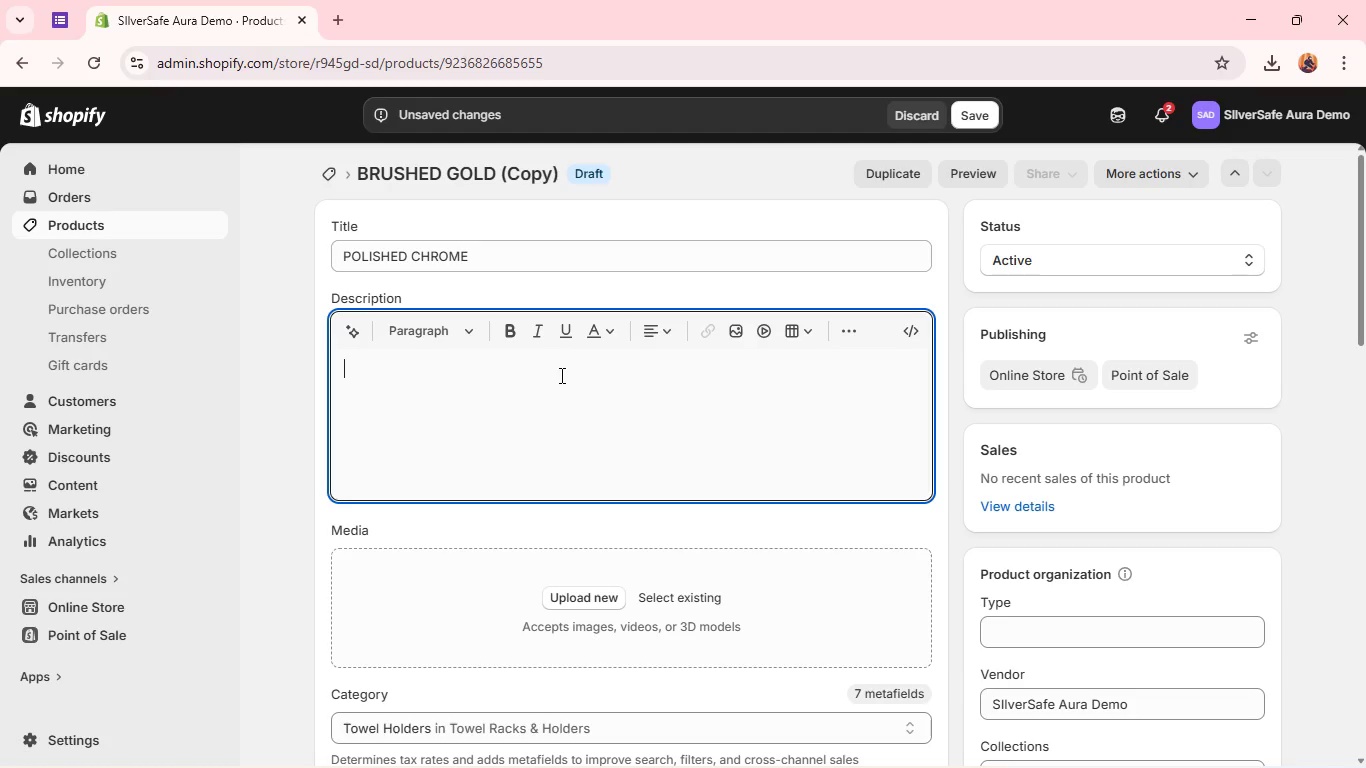 
left_click([556, 373])
 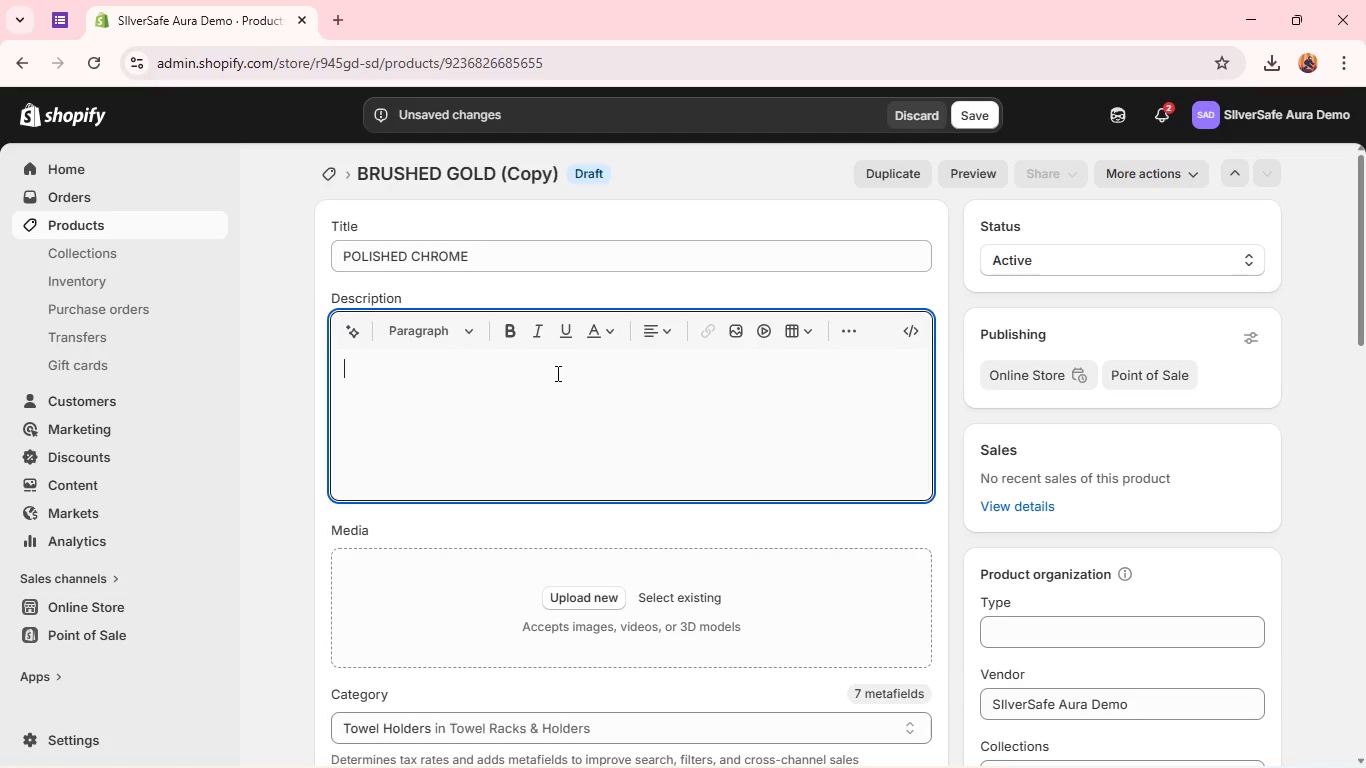 
type(A)
key(Backspace)
type(a TIMELESS POLISHED CHROME FINISH THAT ENHANCES MODERN)
 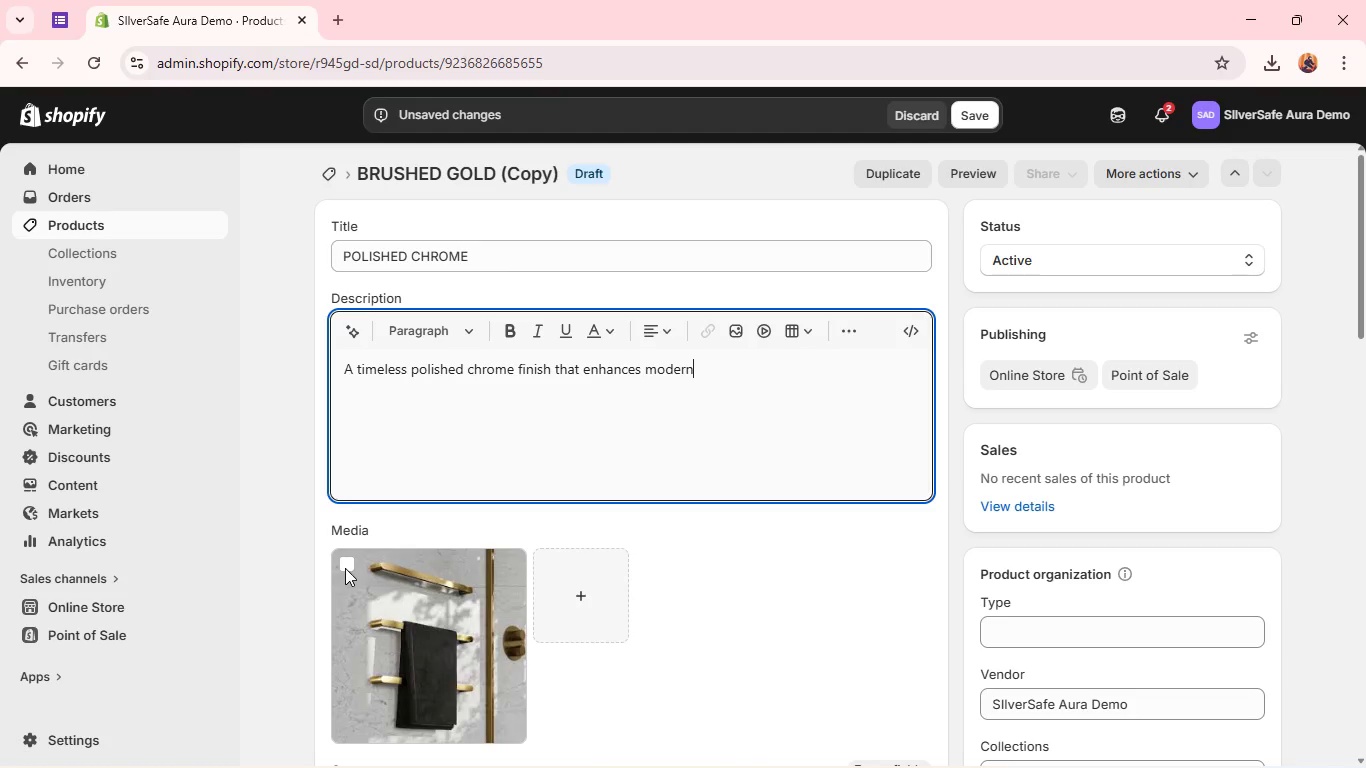 
left_click([350, 565])
 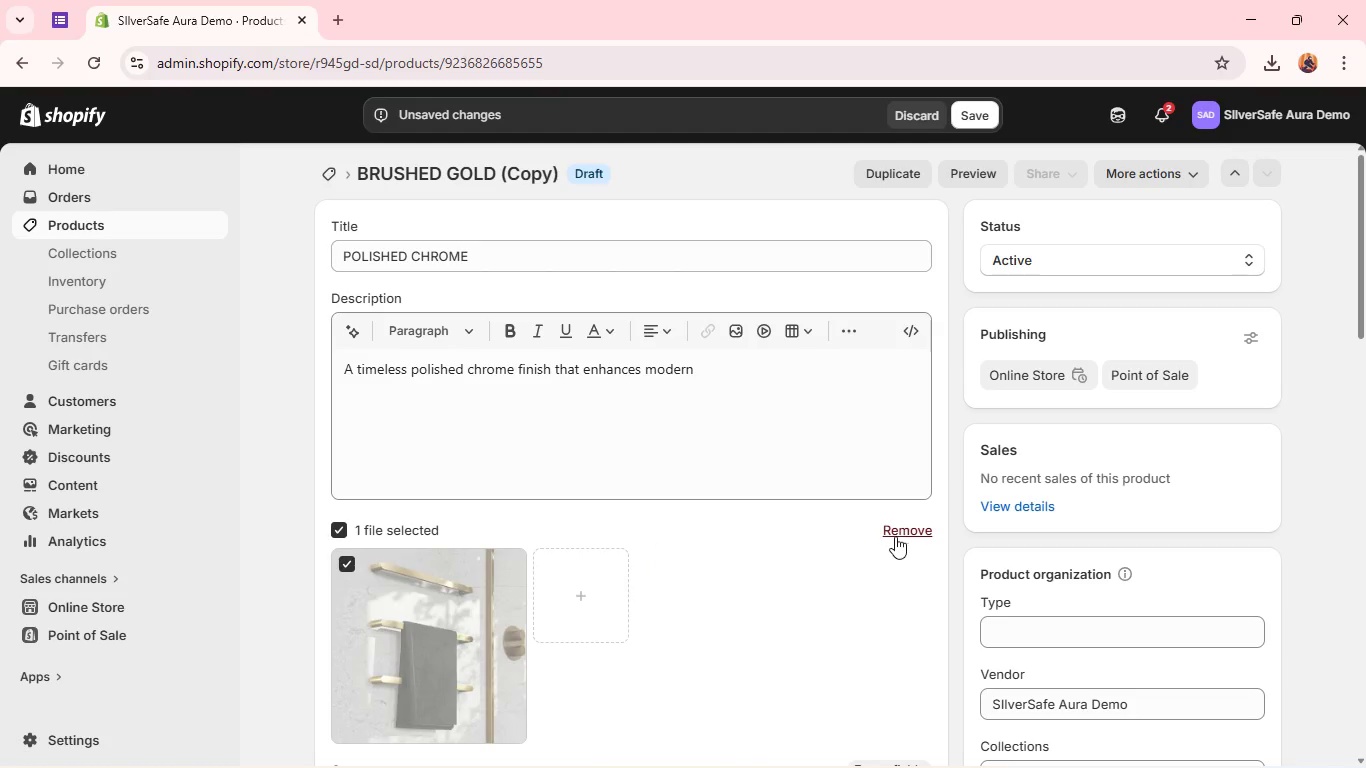 
left_click([900, 534])
 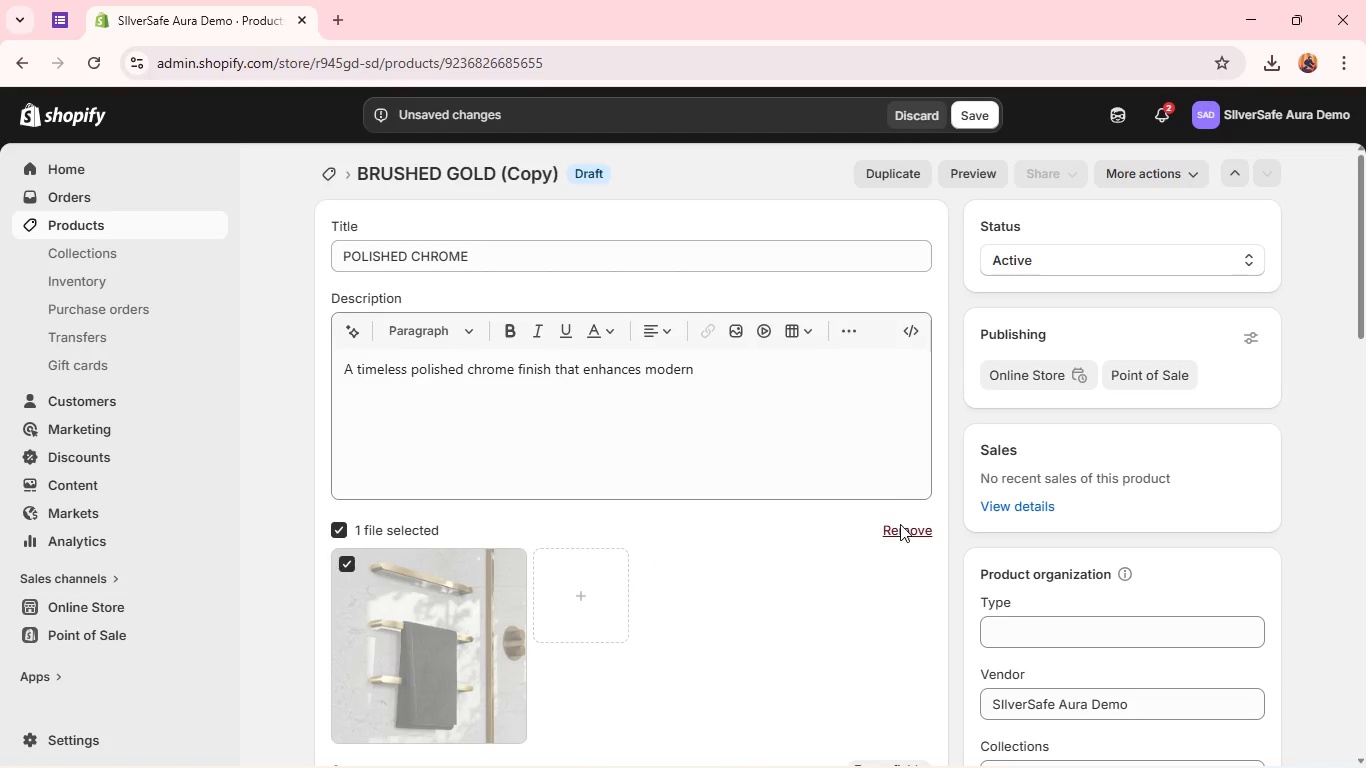 
left_click([900, 524])
 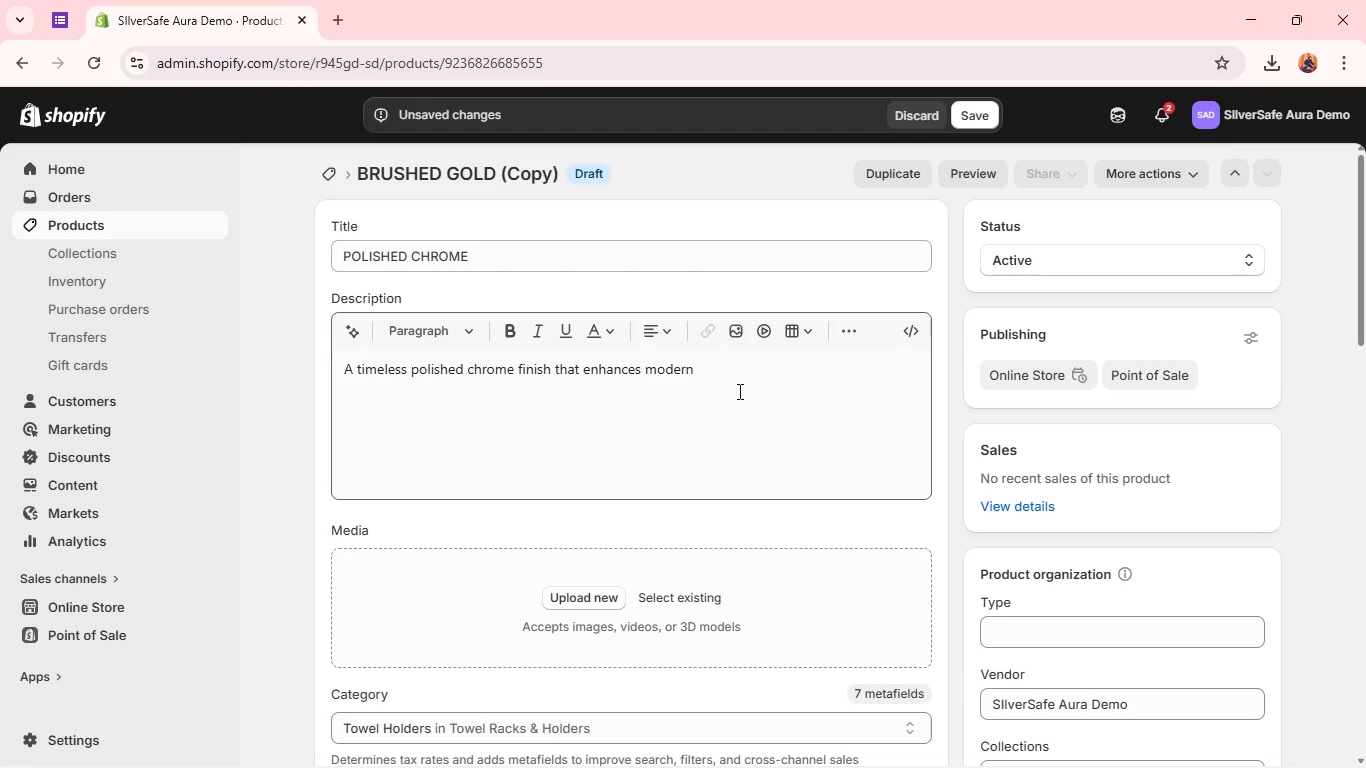 
left_click([738, 391])
 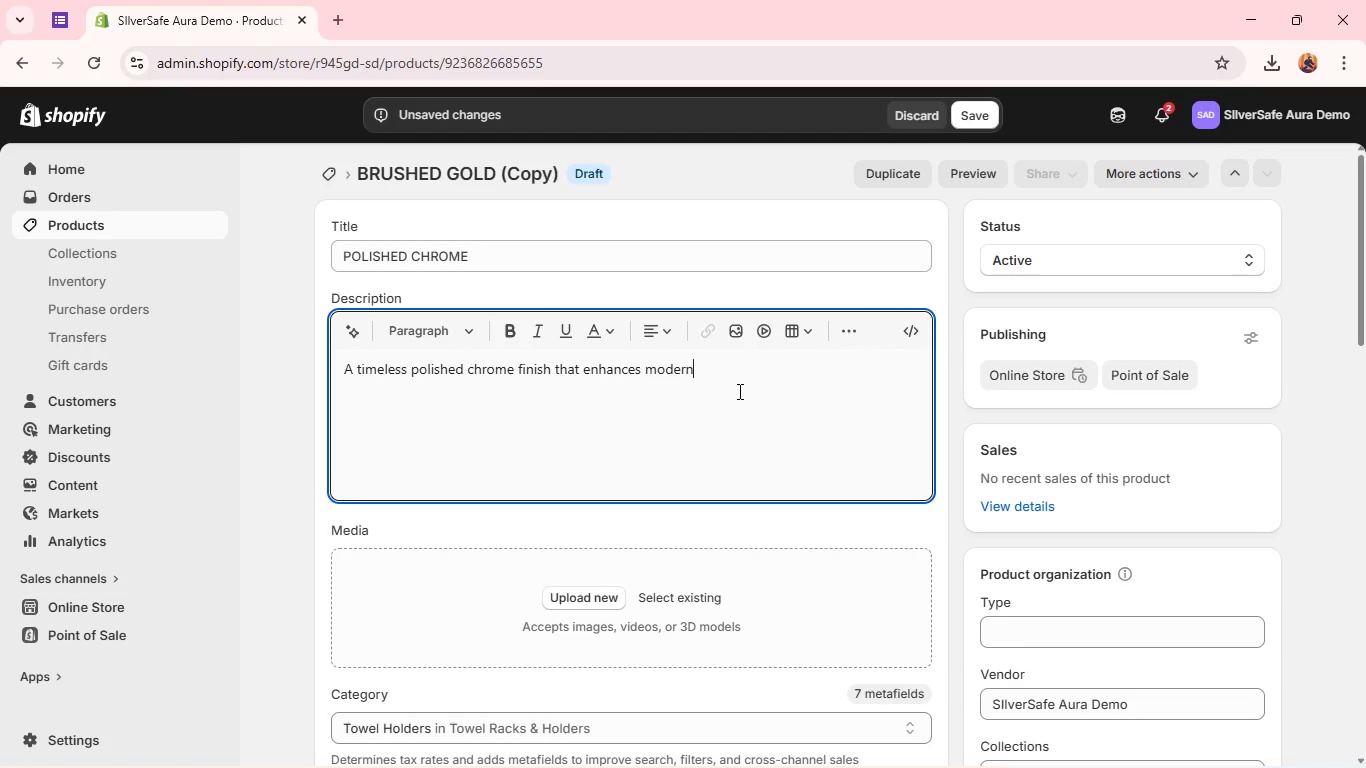 
type( bathrooms with sleek refelction and dependable support. The Aura Series blends safety with refined design.)
 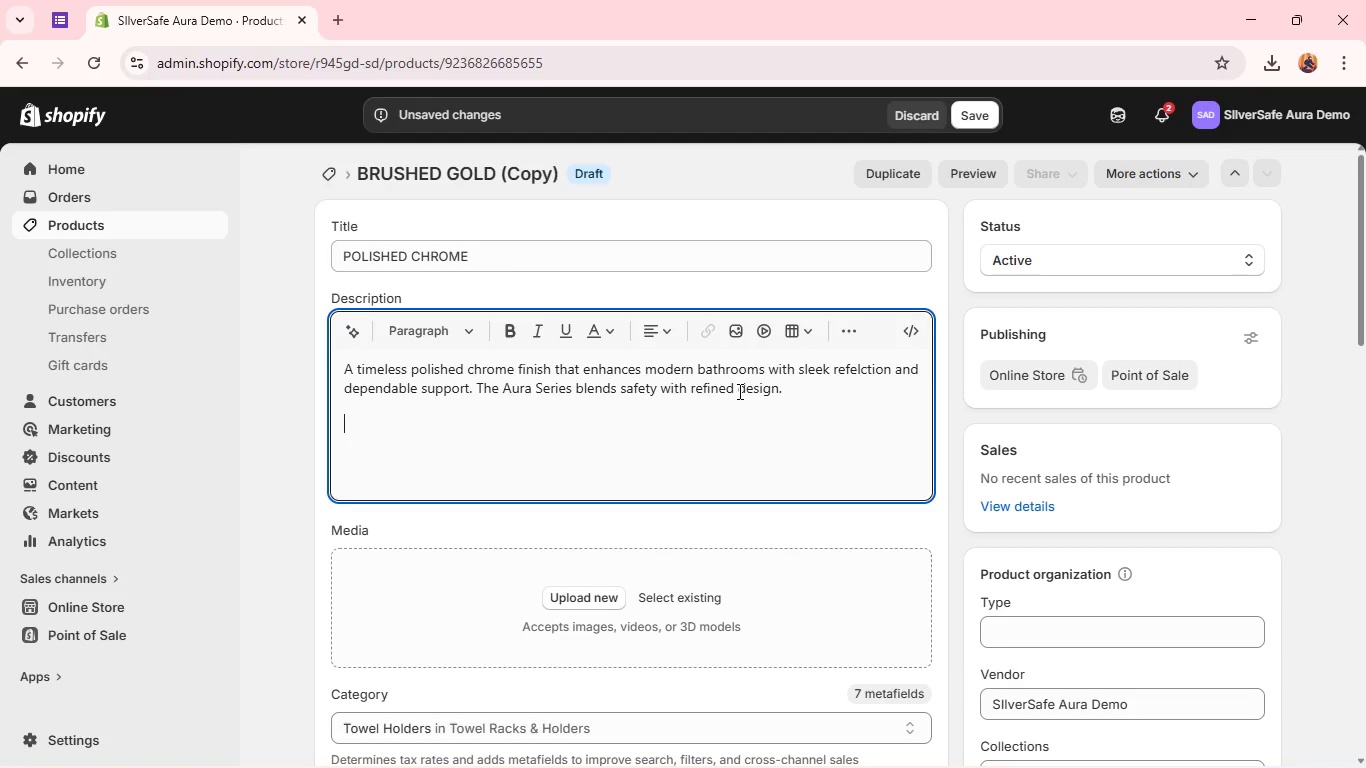 
 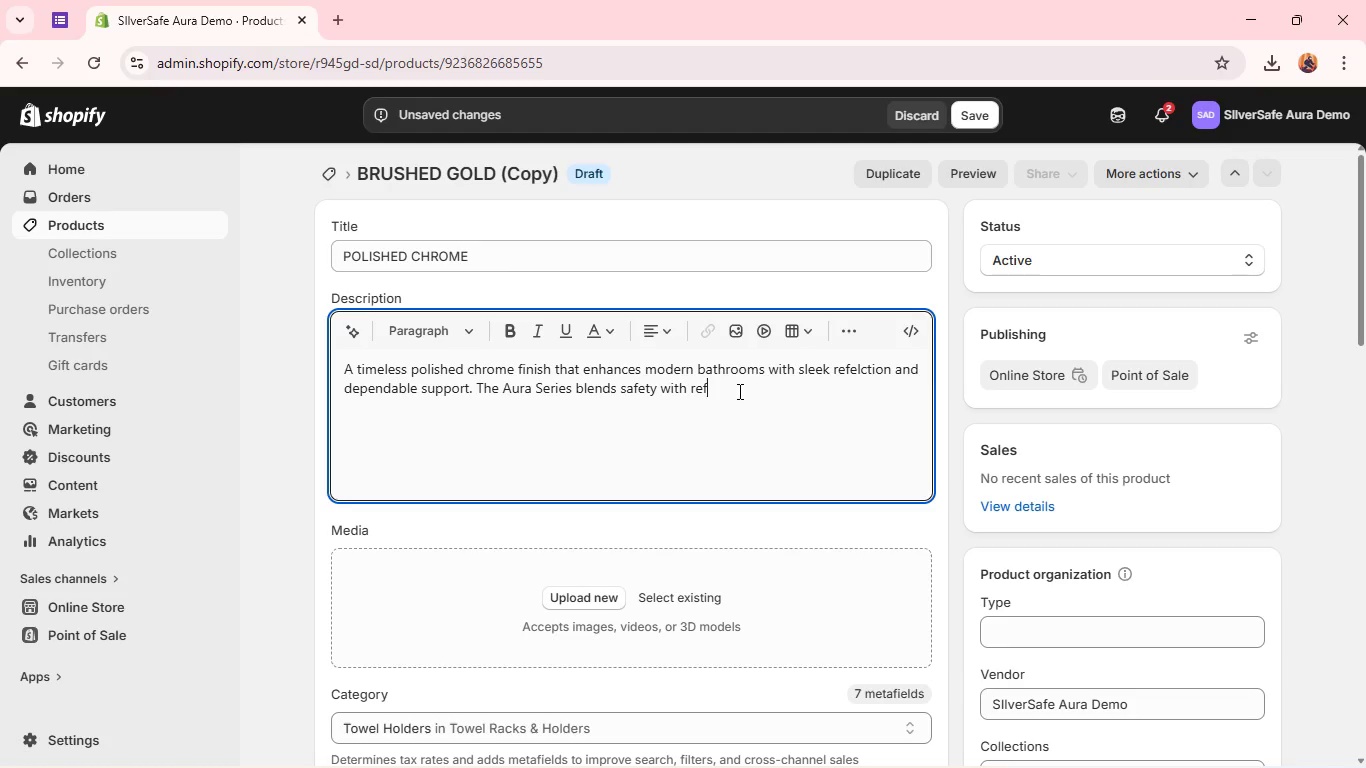 
key(Enter)
 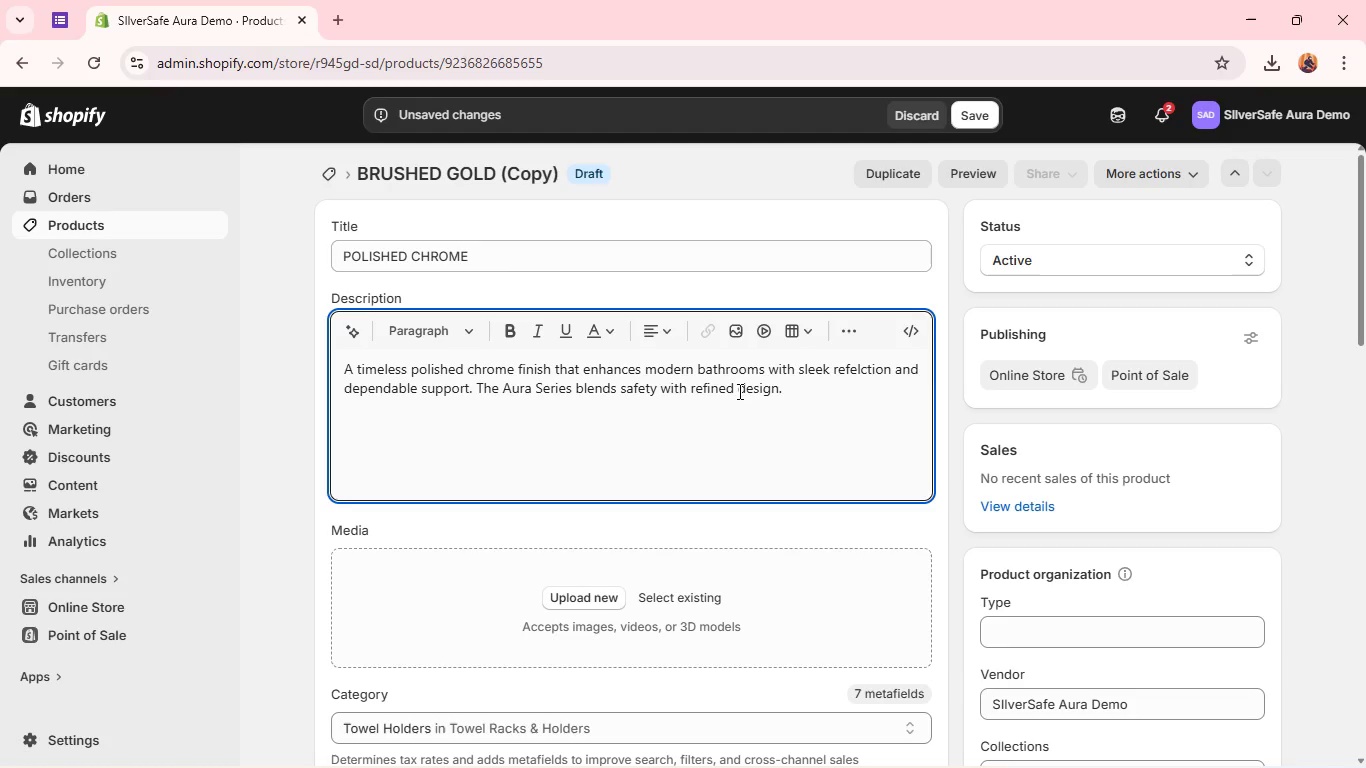 
hold_key(key=ShiftLeft, duration=0.5)
 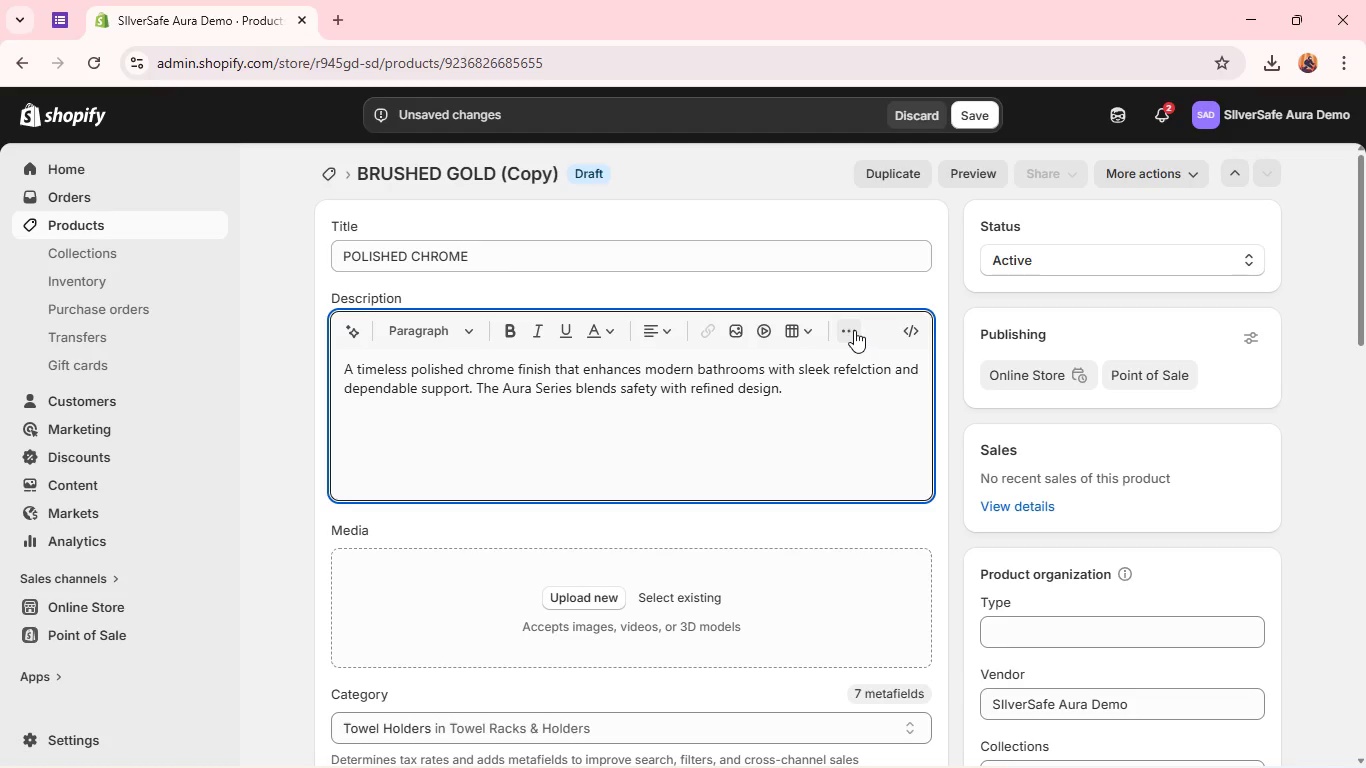 
left_click([854, 330])
 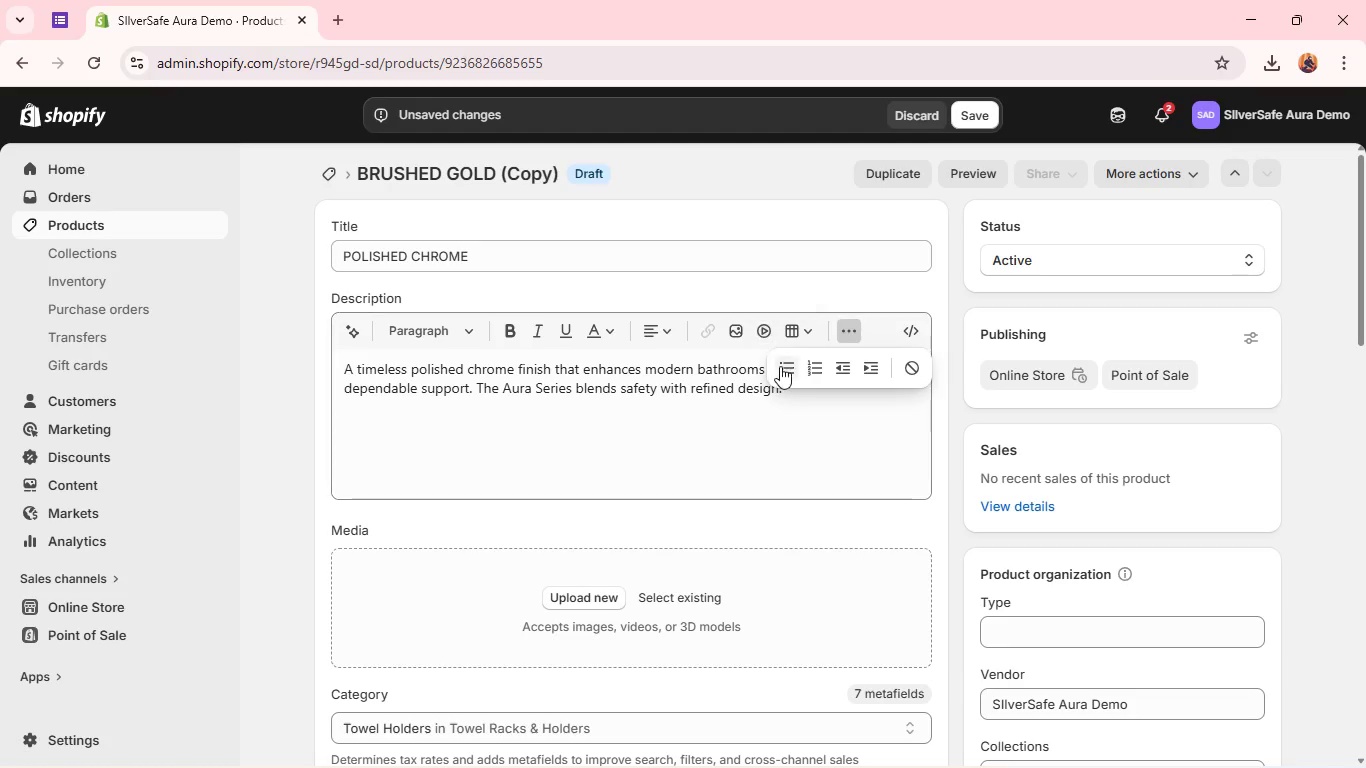 
left_click([785, 367])
 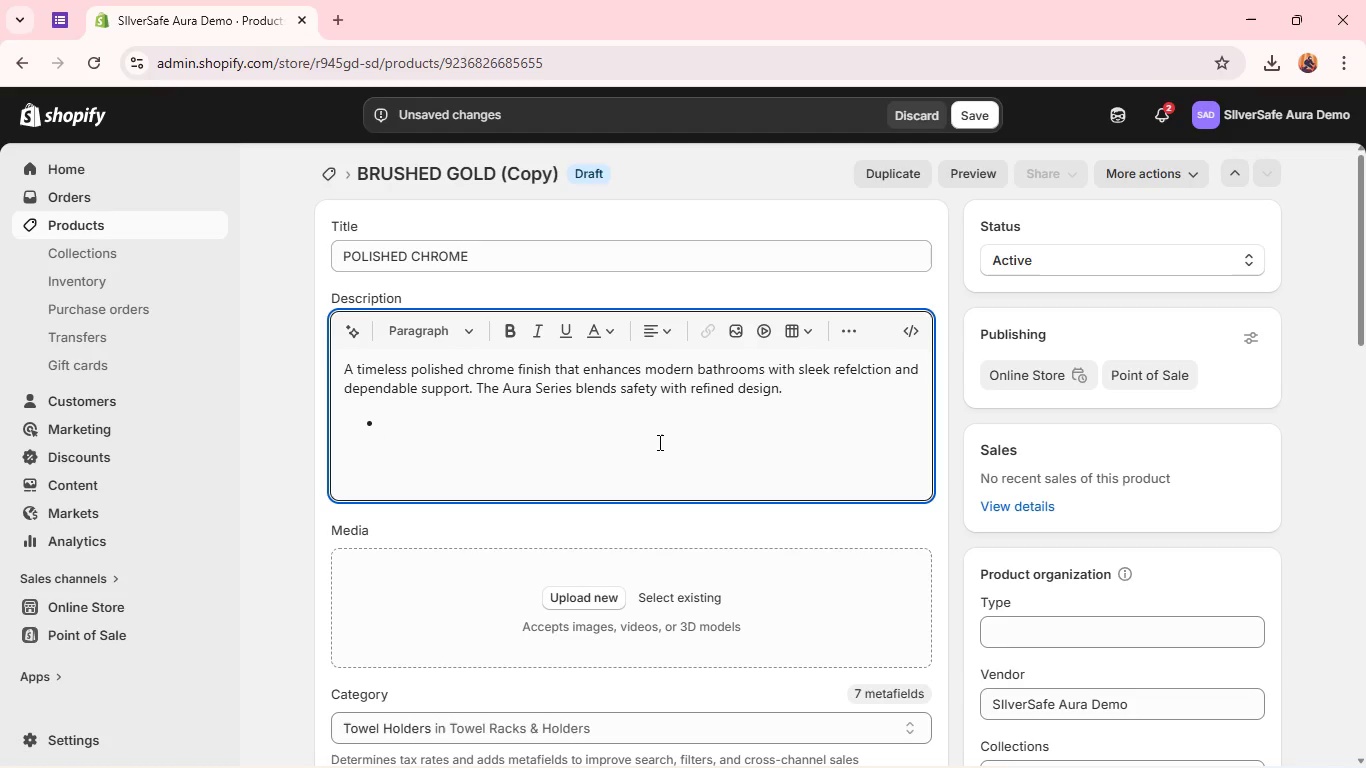 
wait(5.19)
 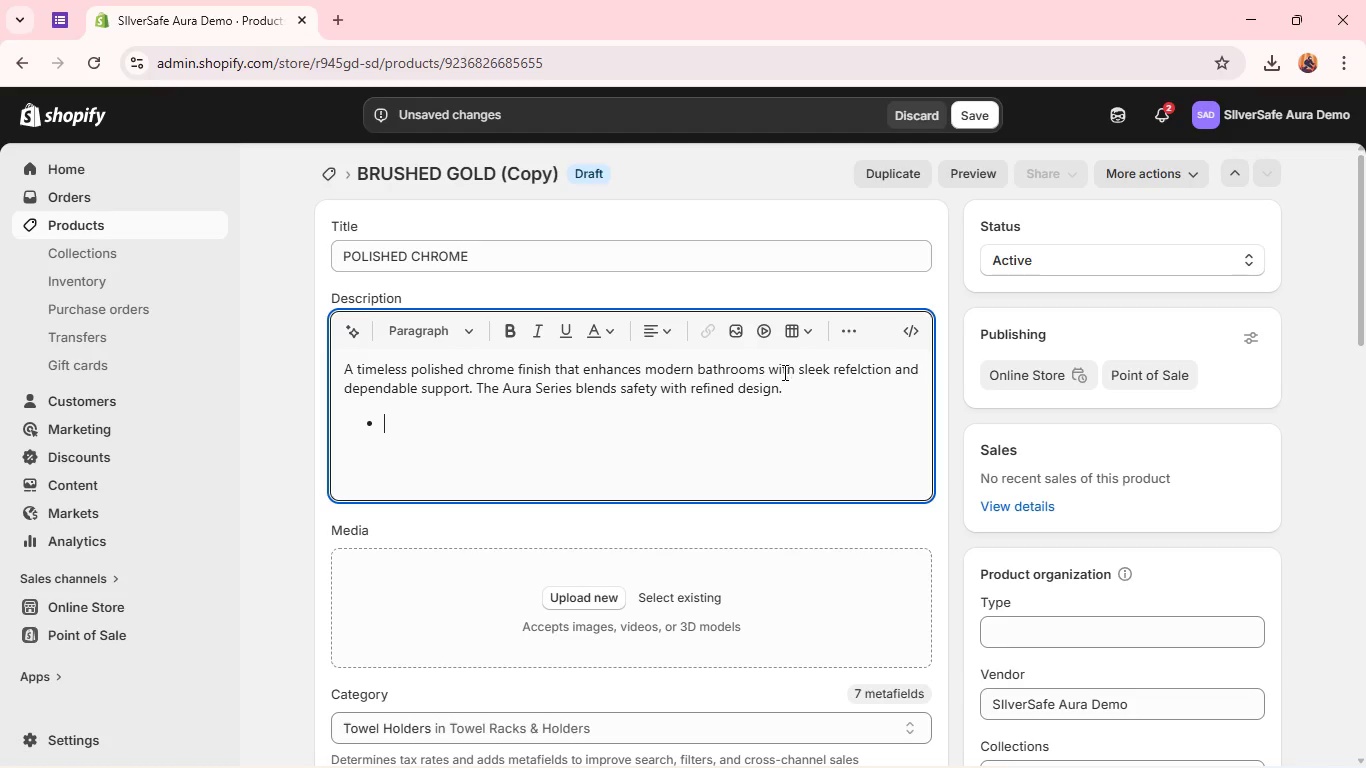 
type(Weight Capacity: Up to 500 lbs)
 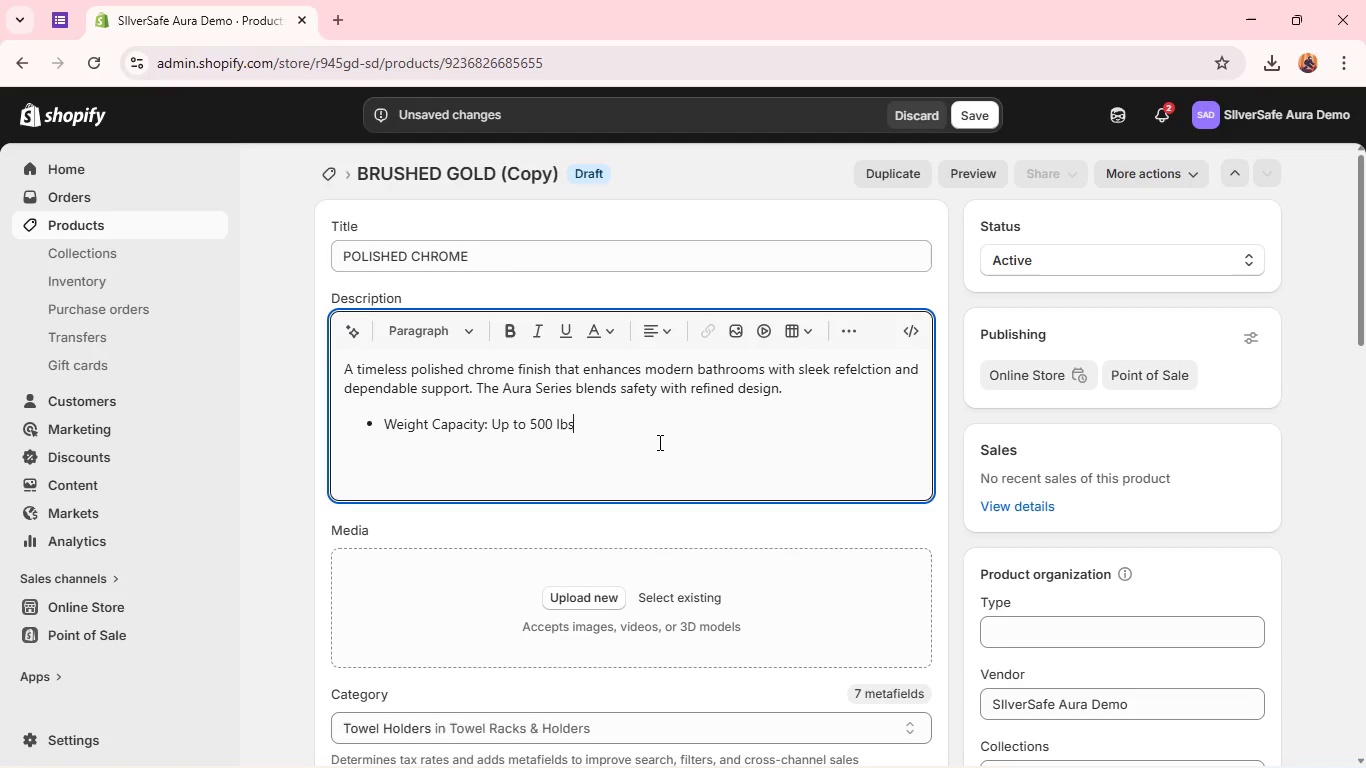 
key(Enter)
 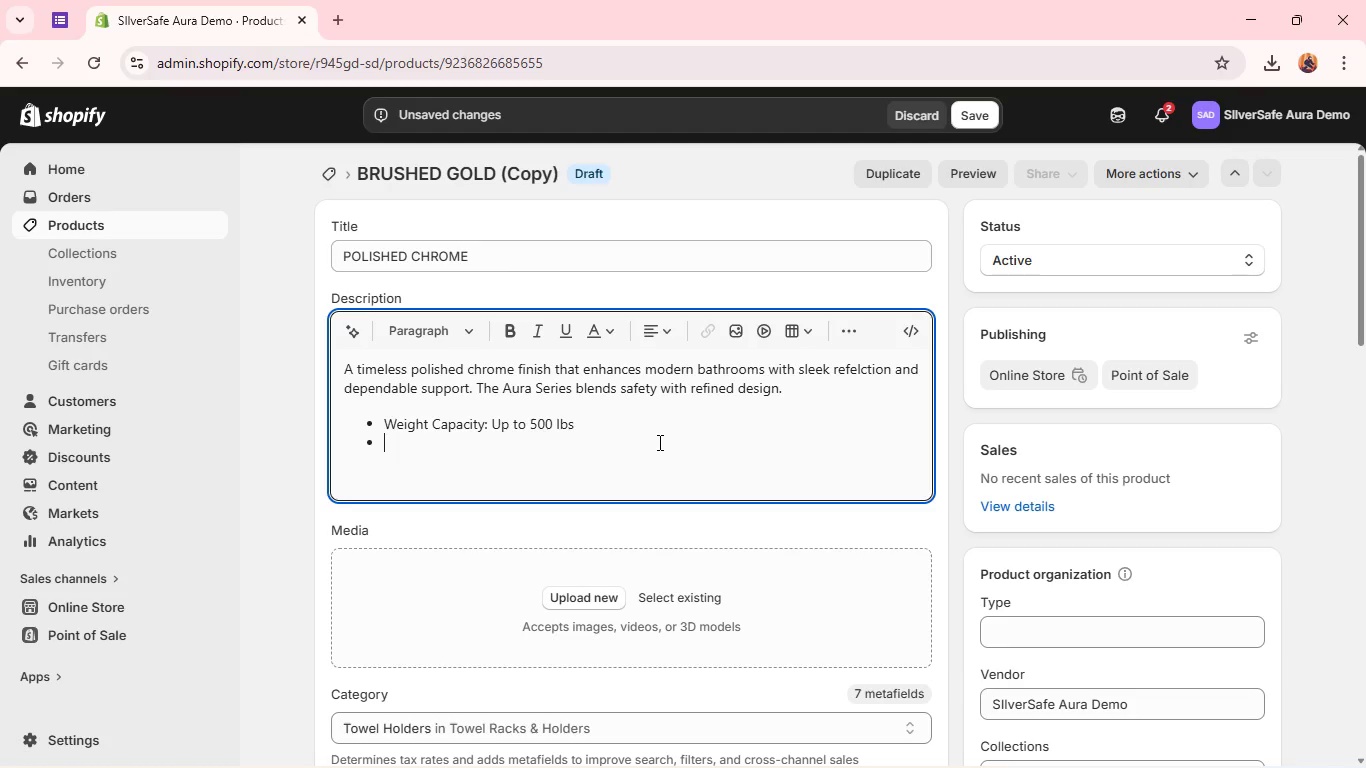 
type(LENGTH)
key(Backspace)
key(Backspace)
key(Backspace)
key(Backspace)
key(Backspace)
type(enght: 24 inches)
 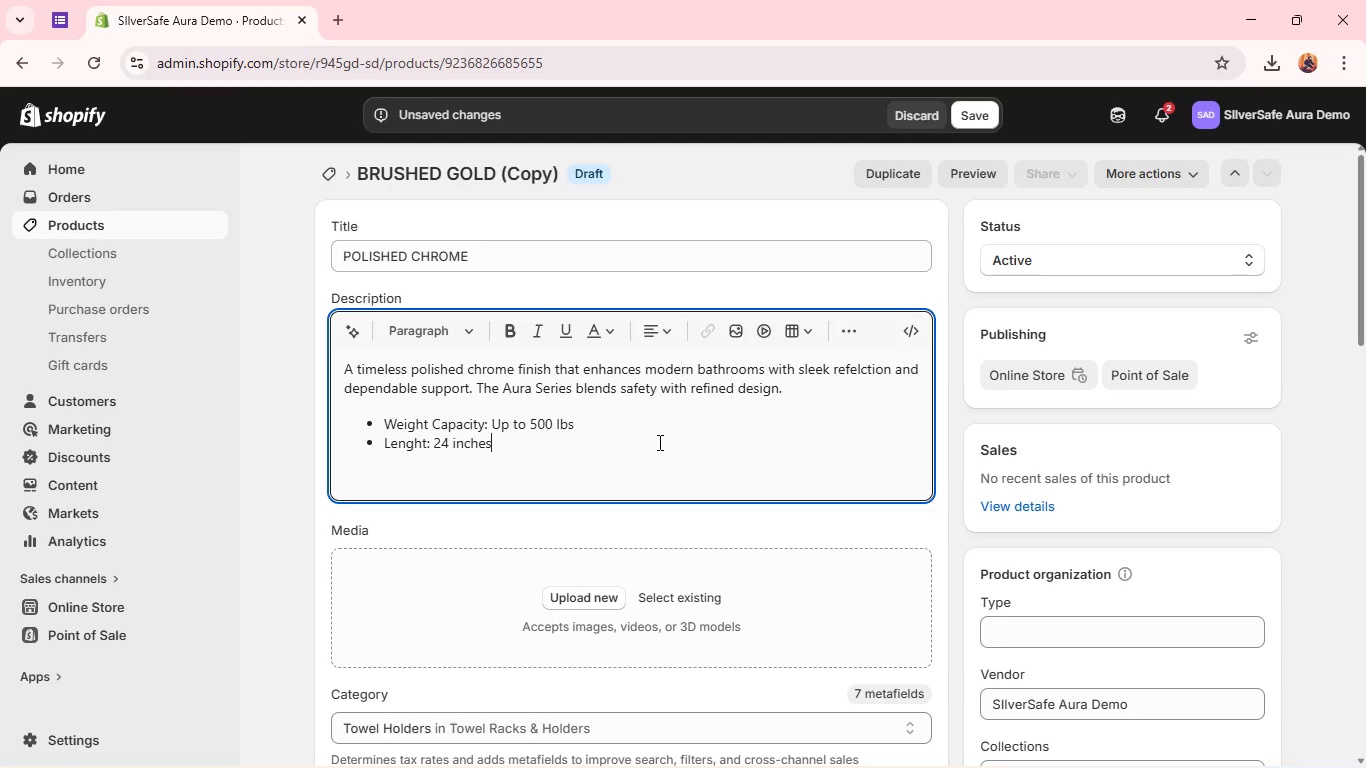 
key(Enter)
 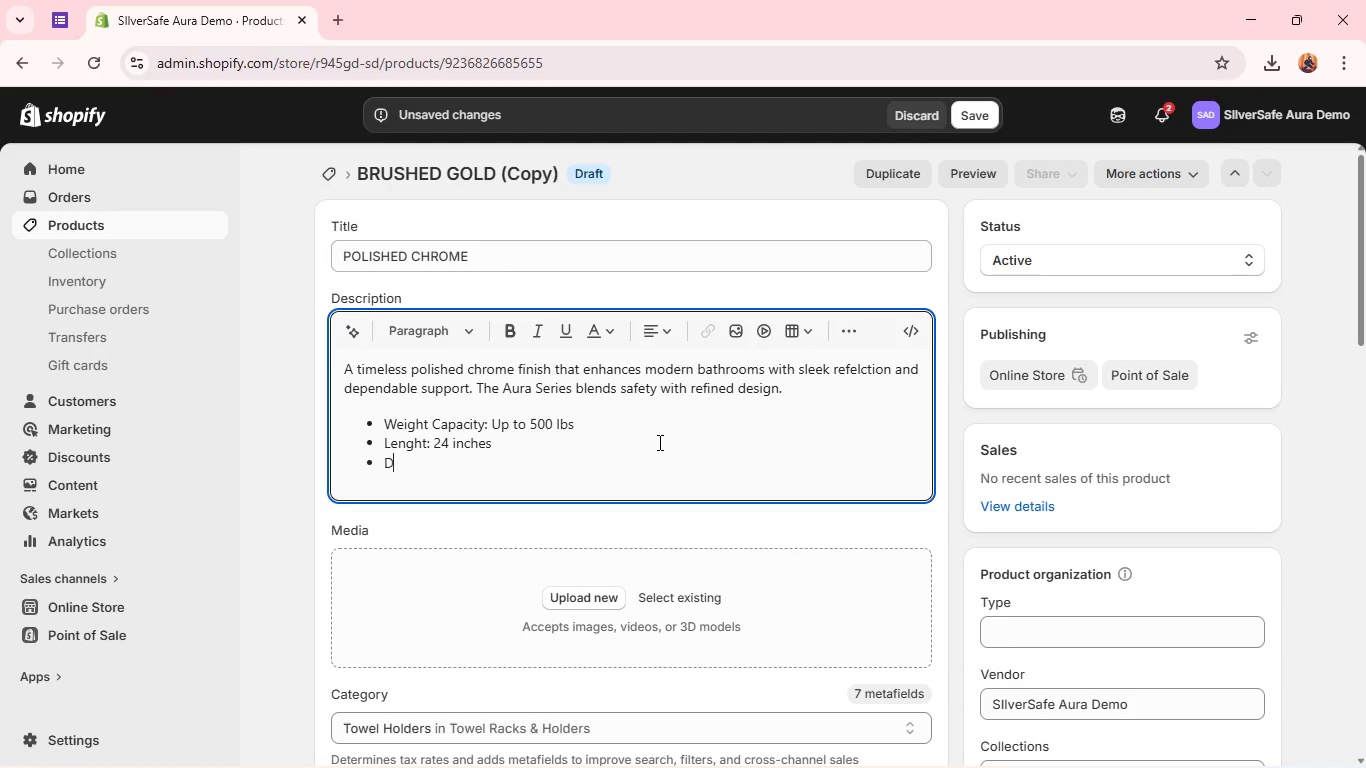 
type(Diameter: 1.25 inches)
 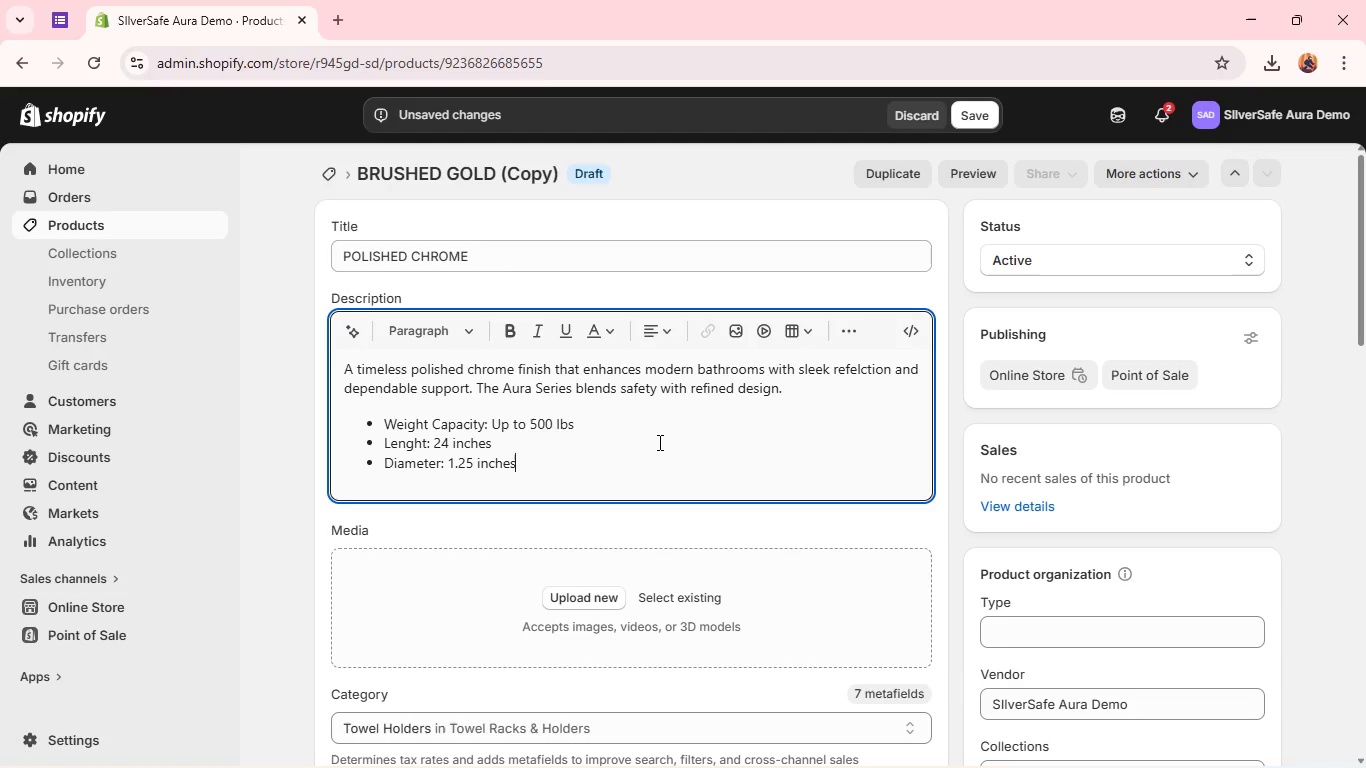 
key(Enter)
 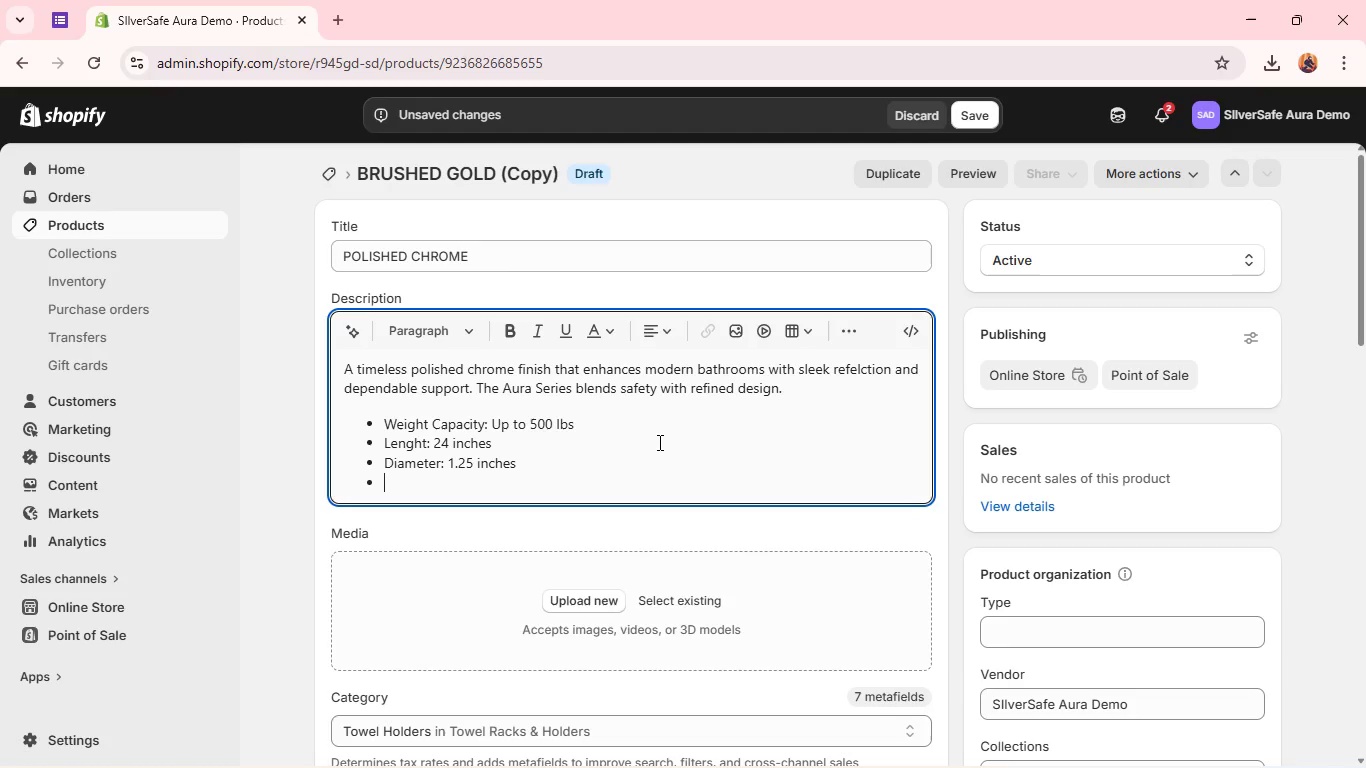 
type(mat)
key(Backspace)
key(Backspace)
key(Backspace)
type(Material: High )
key(Backspace)
type(-grade stainless steel)
 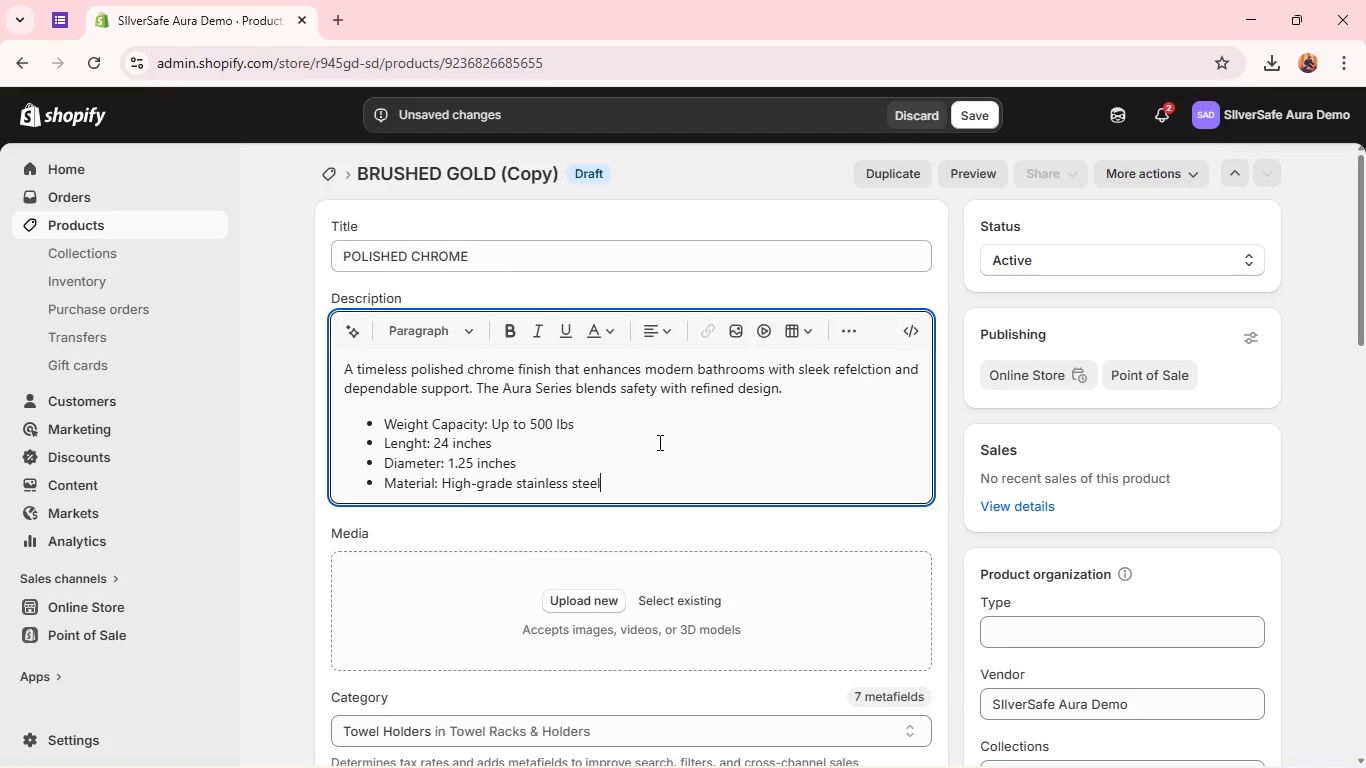 
key(Enter)
 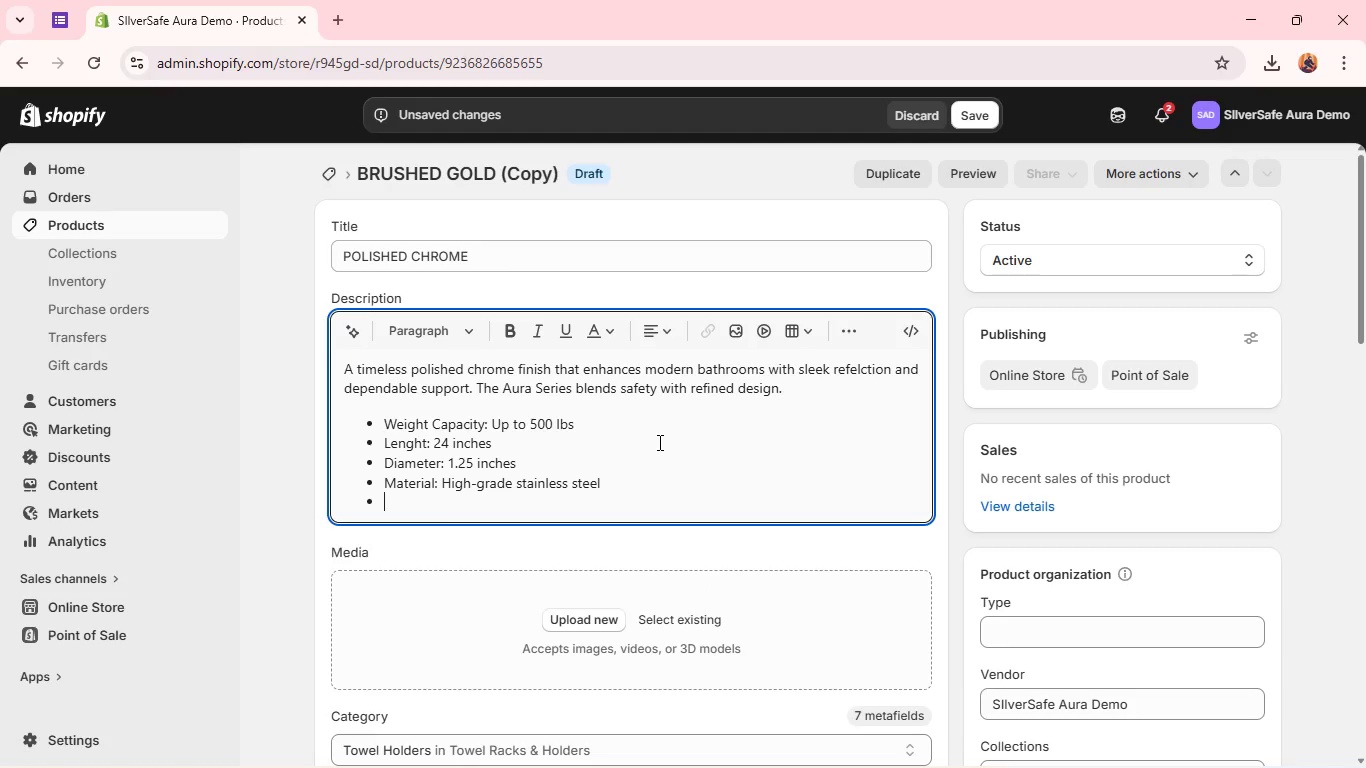 
type(Finish: Polished Chrome, finger )
key(Backspace)
type(print-resistant)
 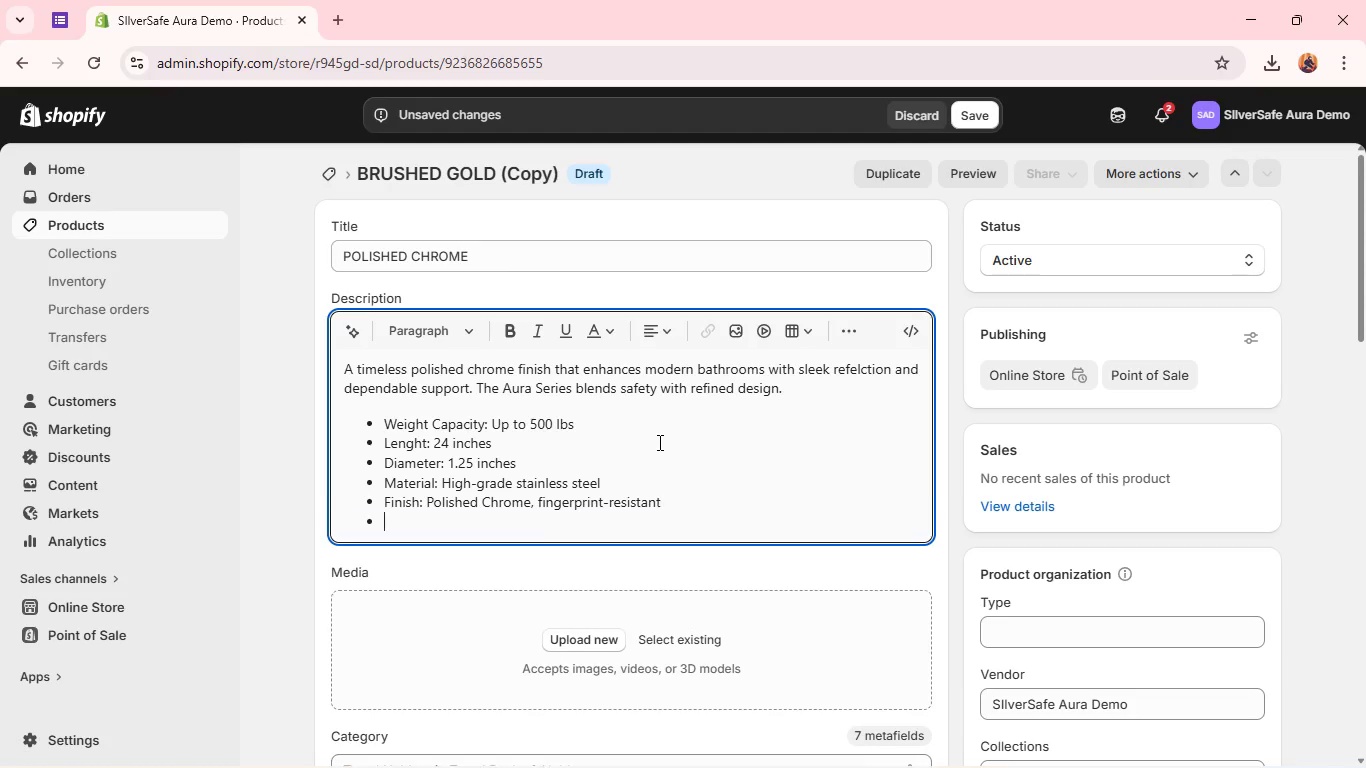 
 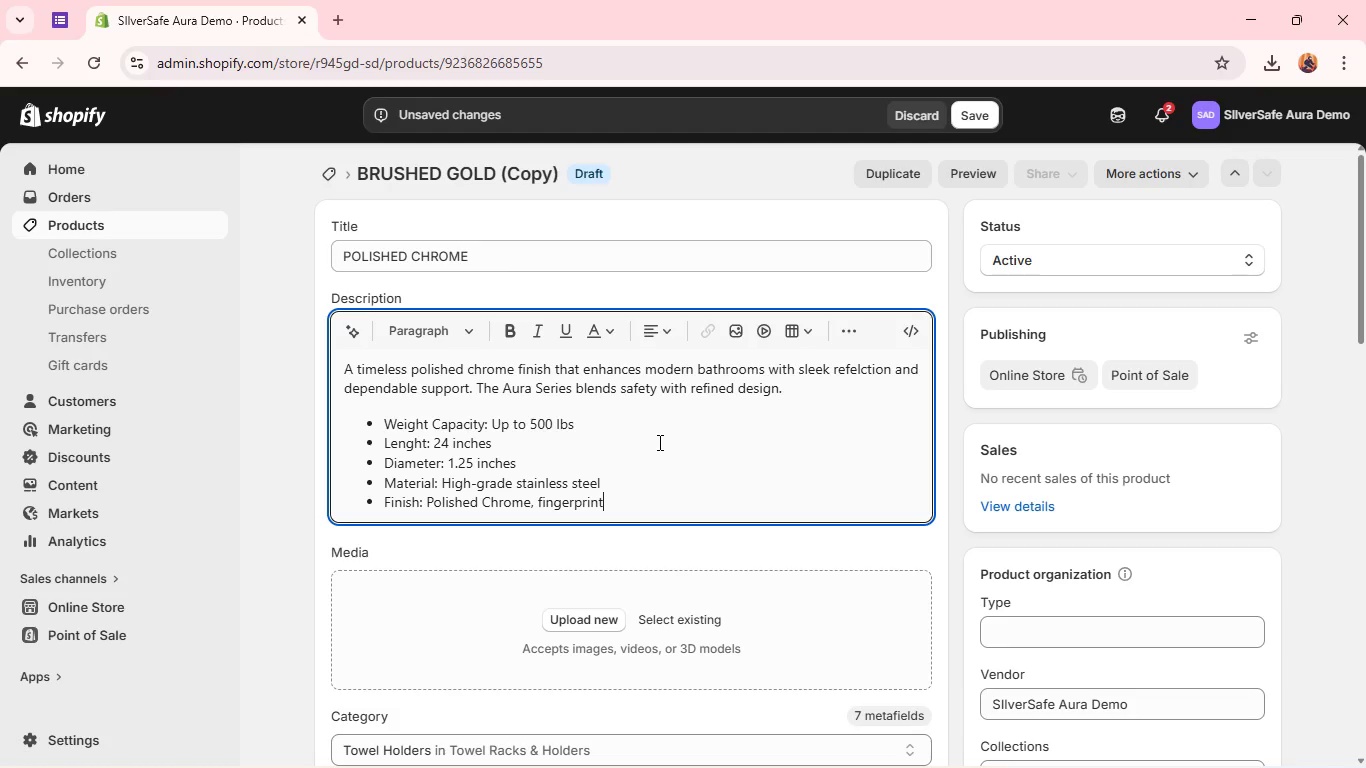 
key(Enter)
 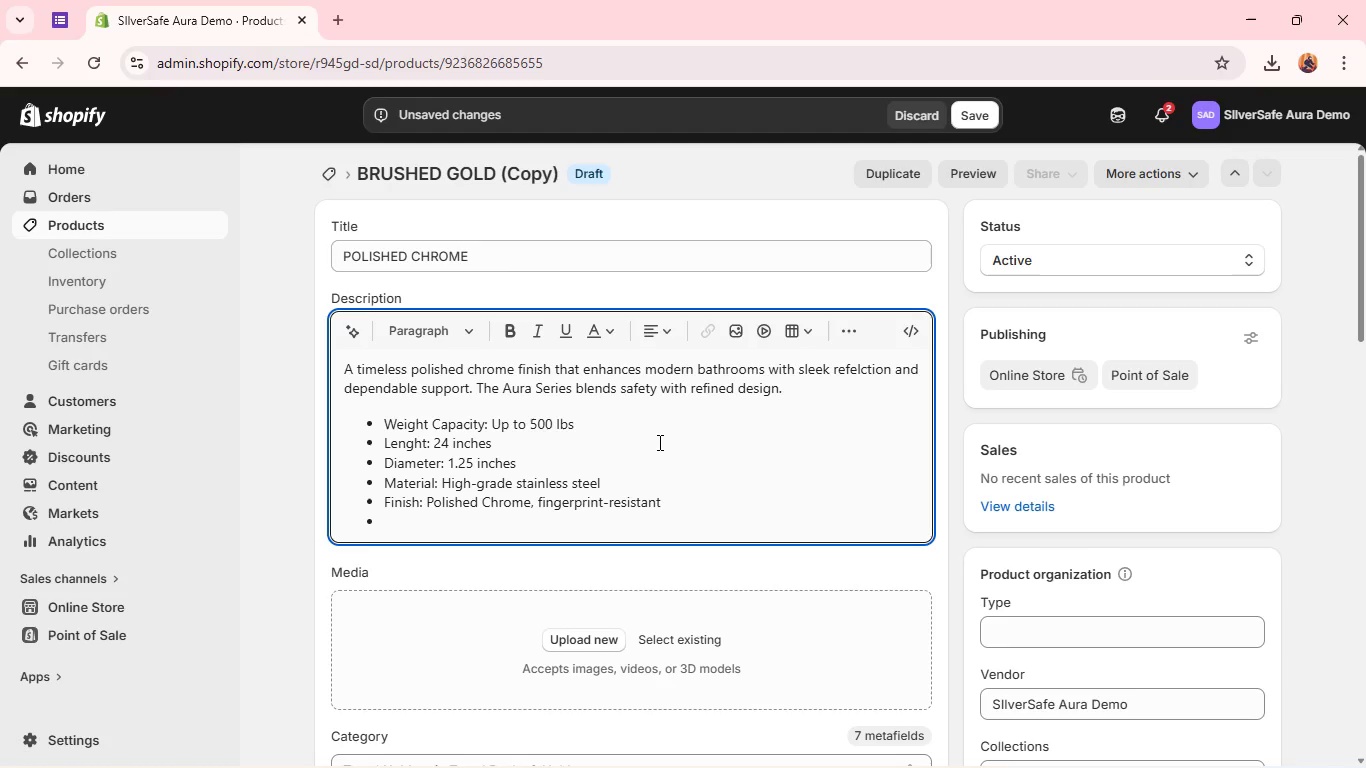 
type(Concealed mounting system)
 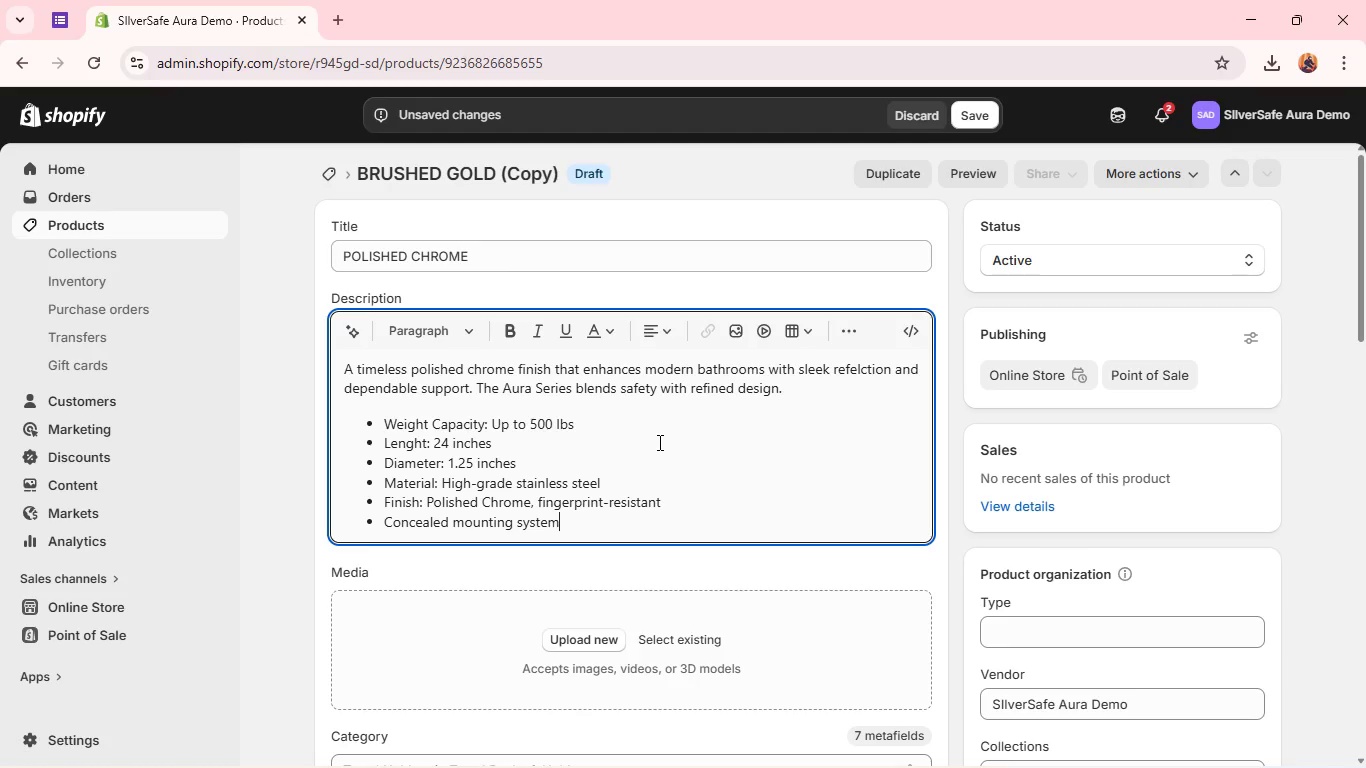 
key(Enter)
 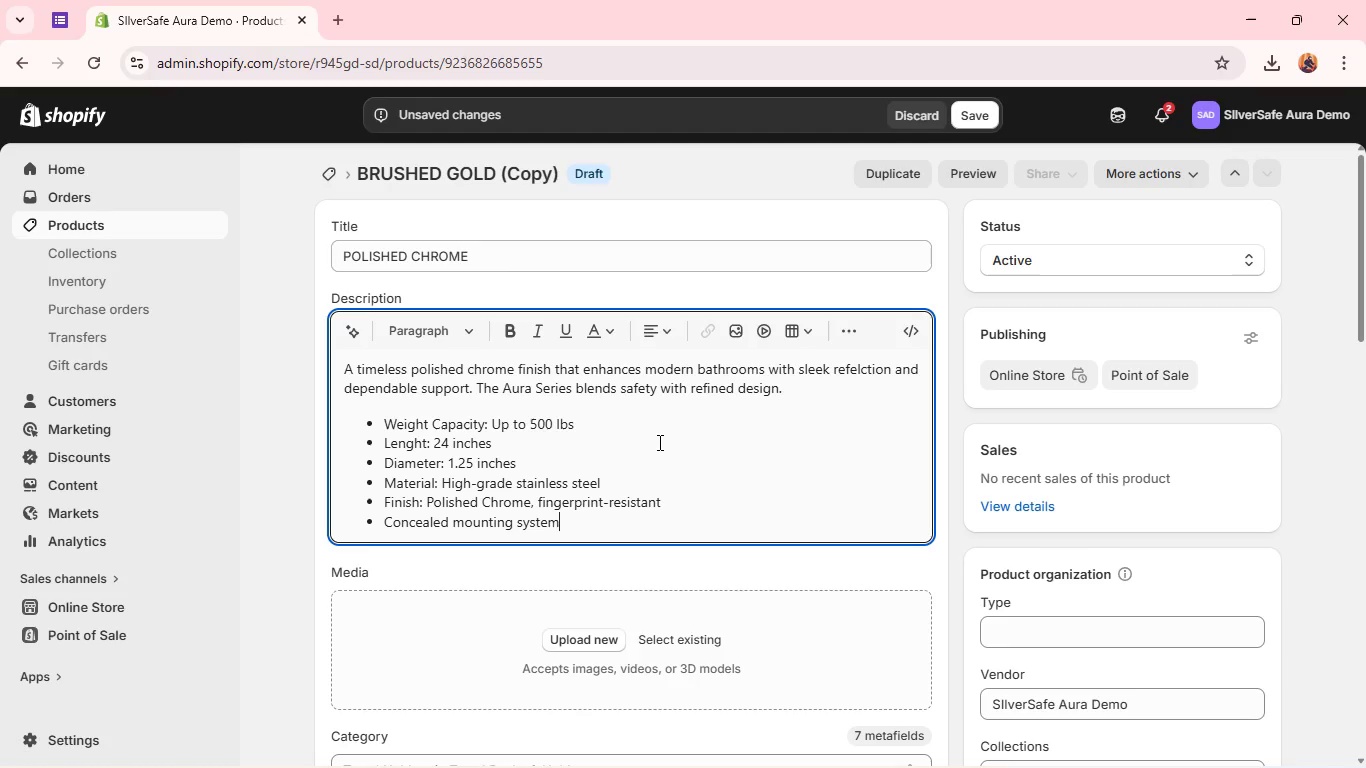 
key(Enter)
 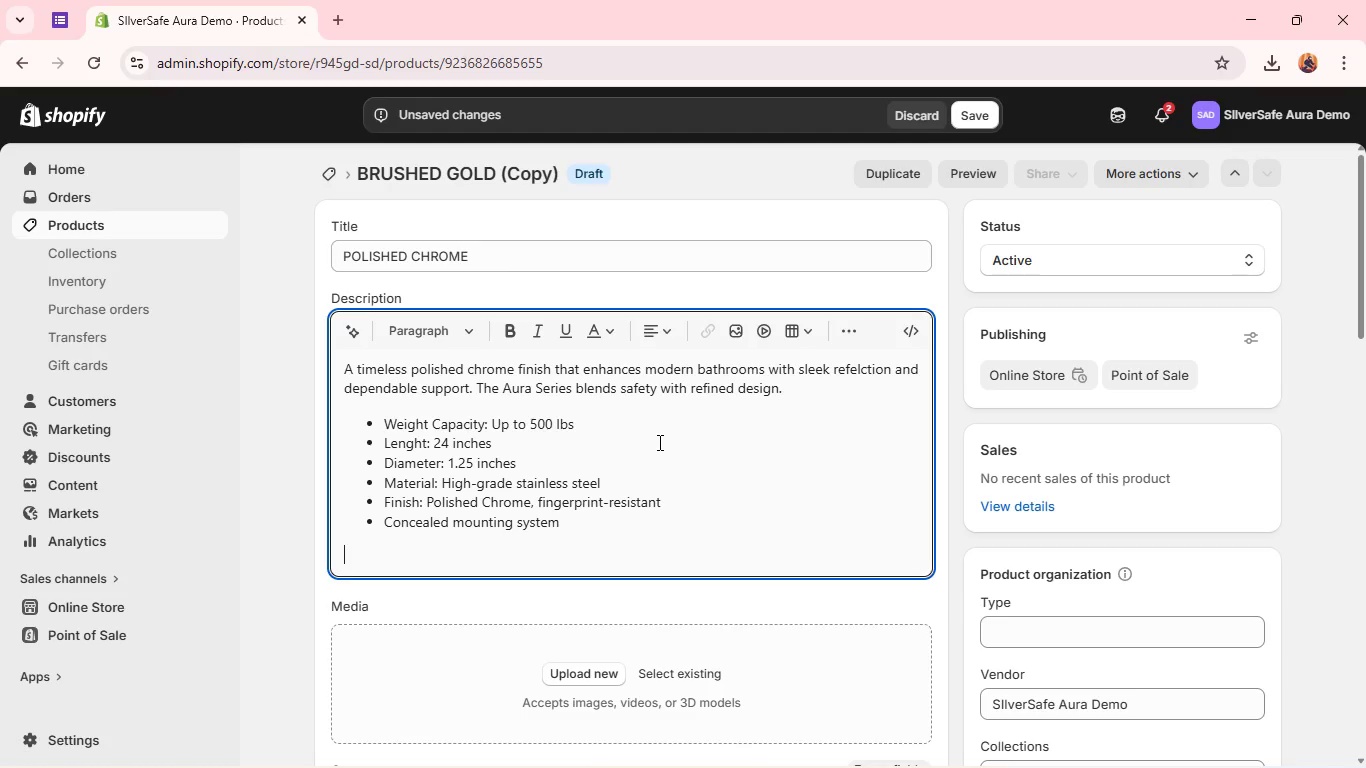 
type(Engineered for strenght )
key(Backspace)
type(, designed for ele)
 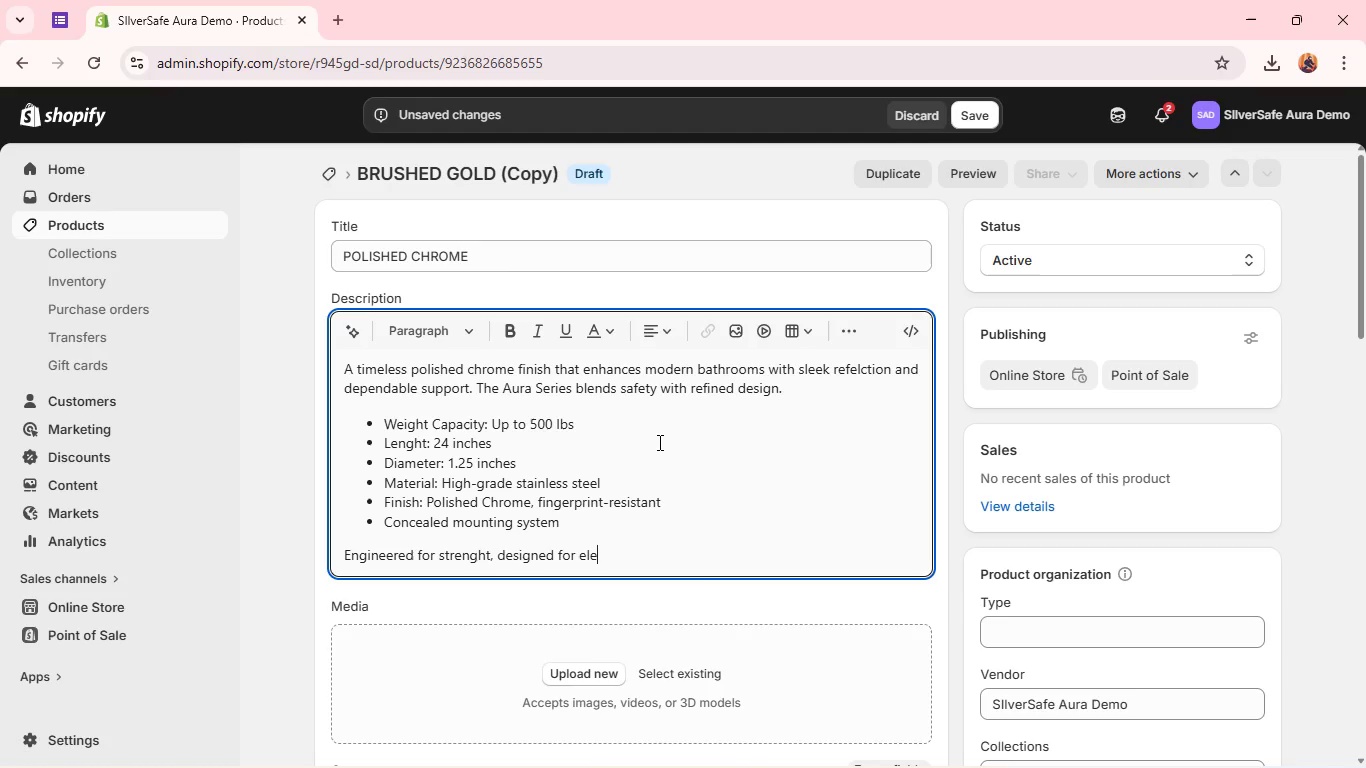 
type(gance.)
 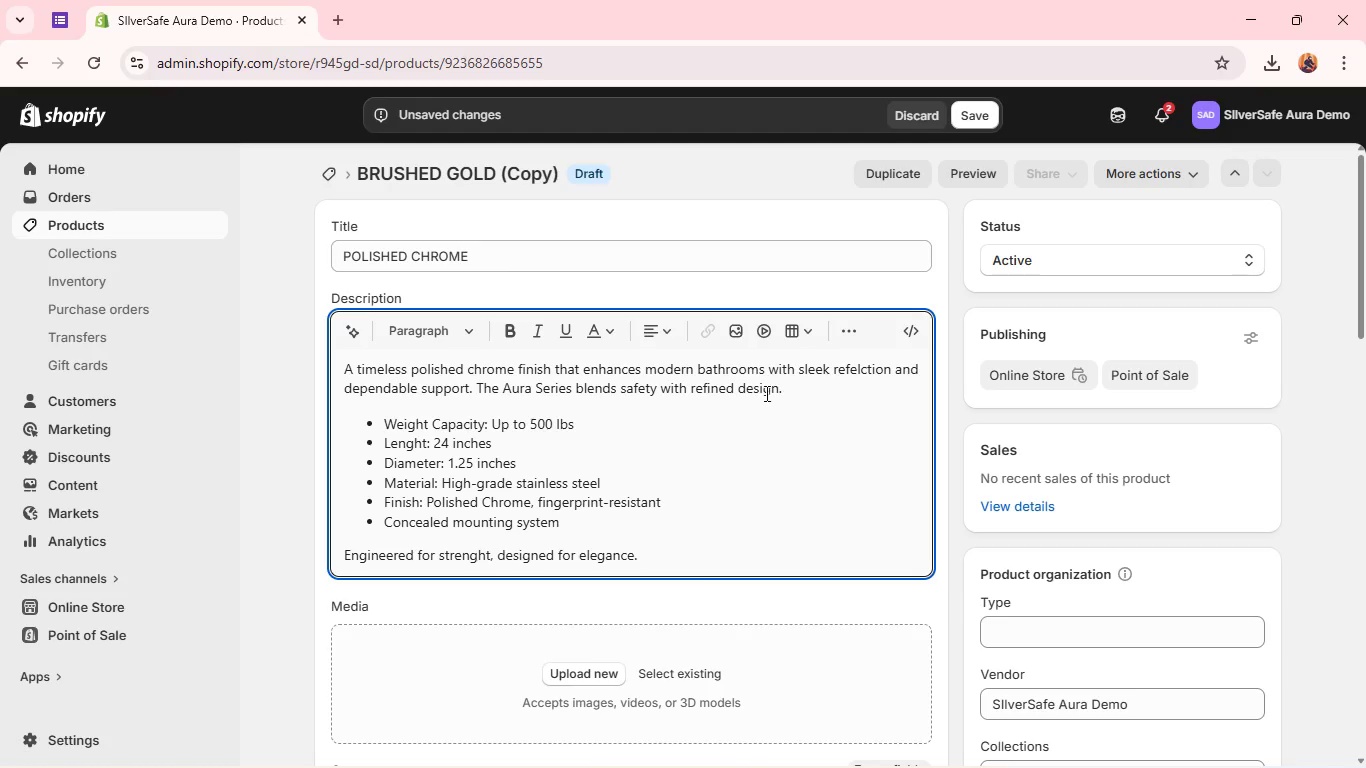 
wait(29.73)
 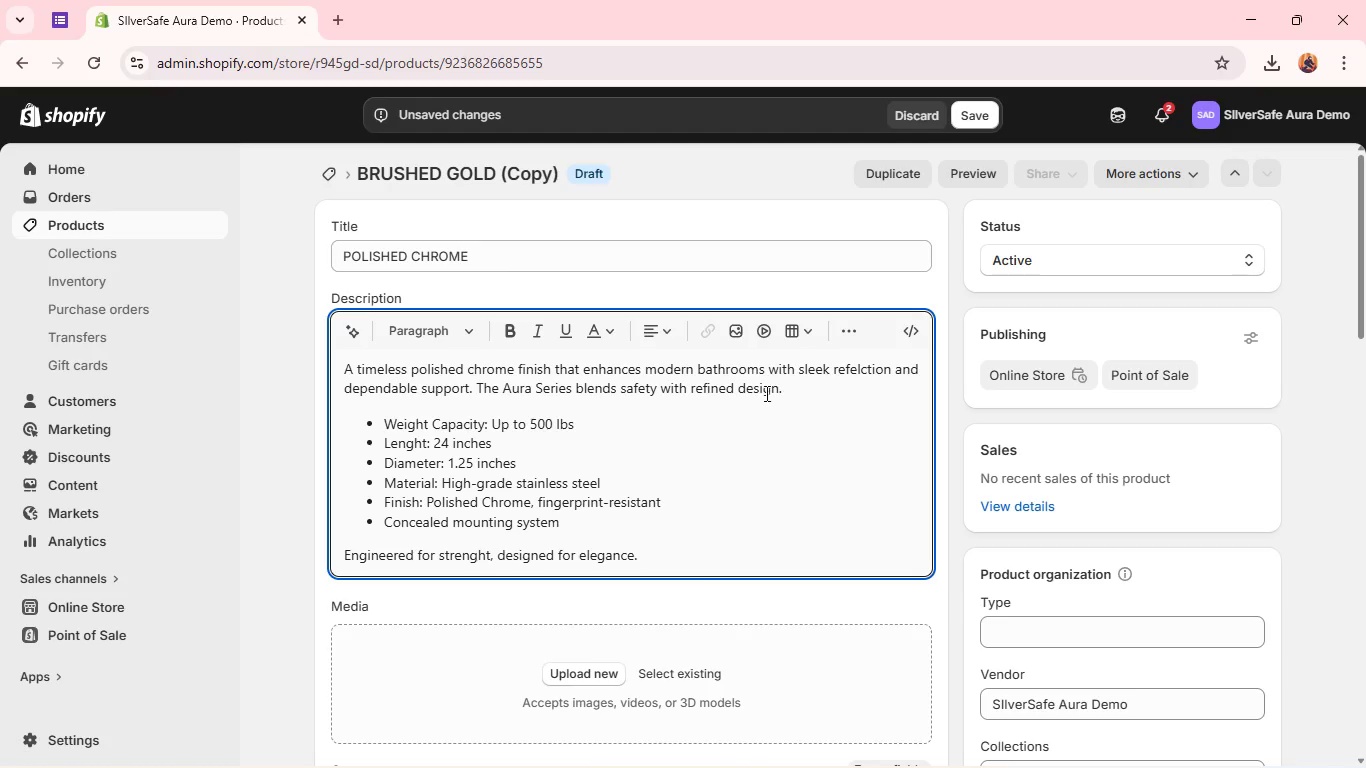 
double_click([855, 373])
 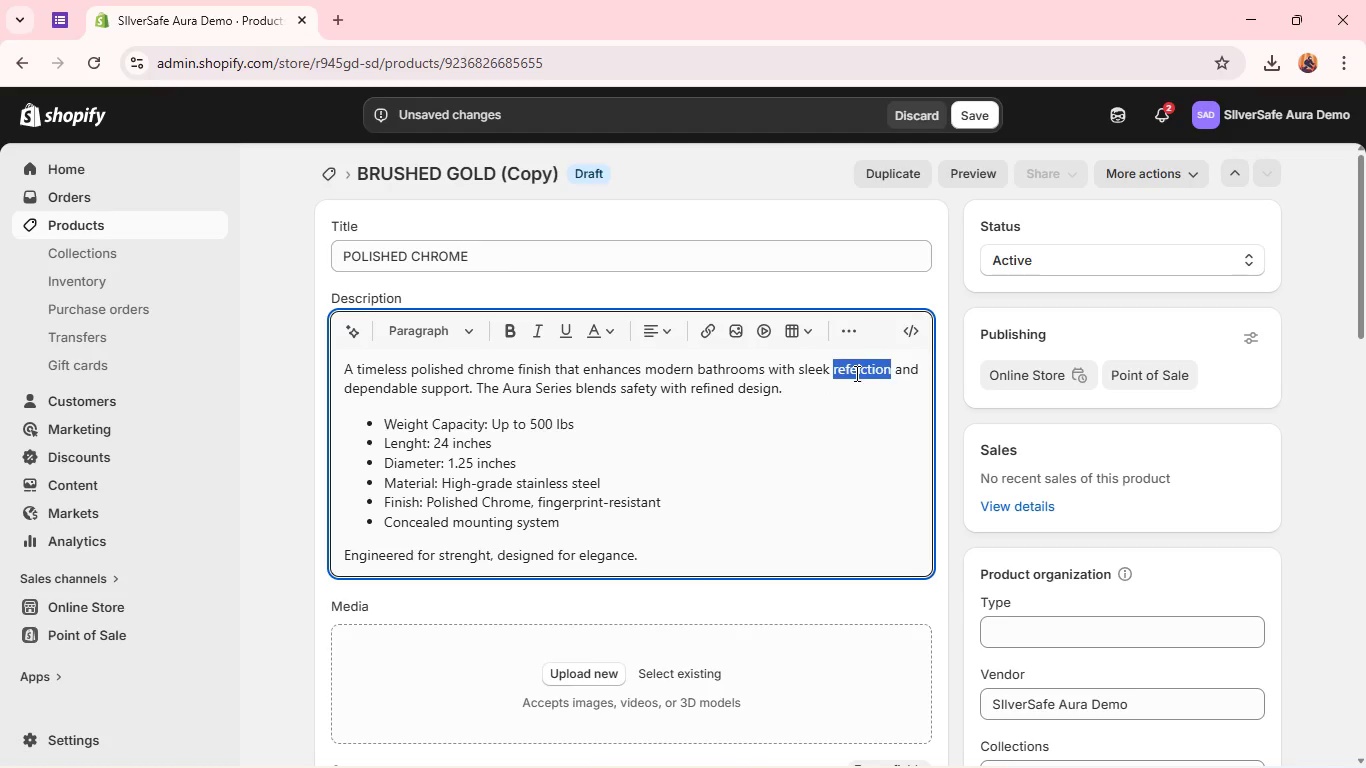 
type(reflection)
 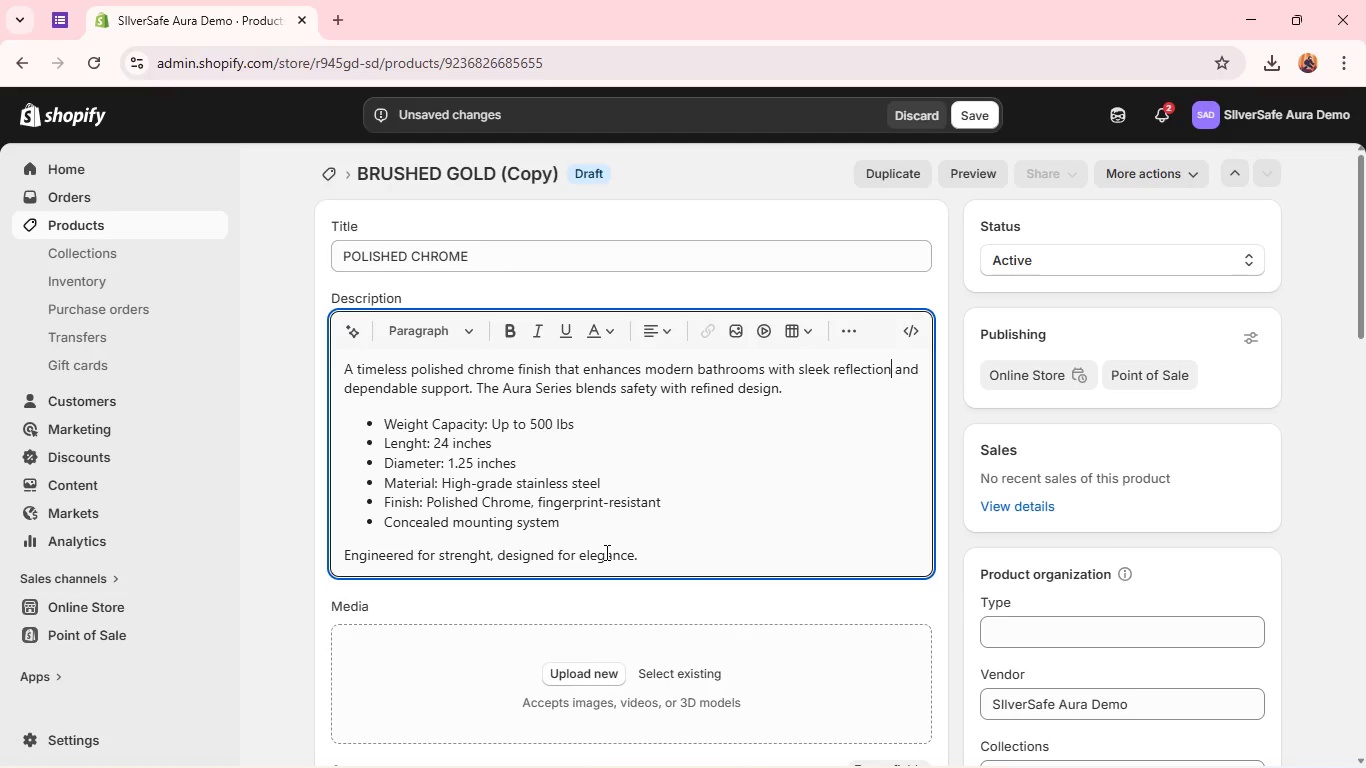 
wait(57.98)
 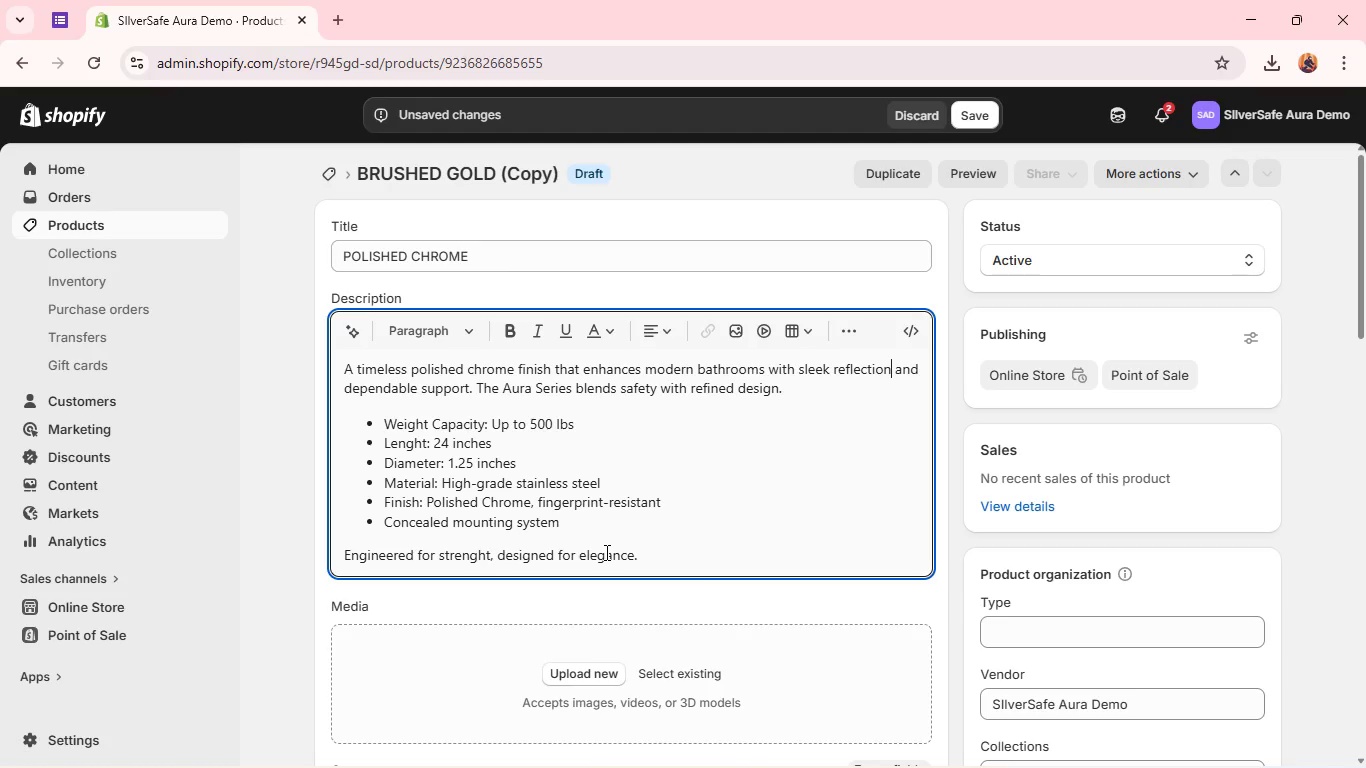 
left_click([605, 552])
 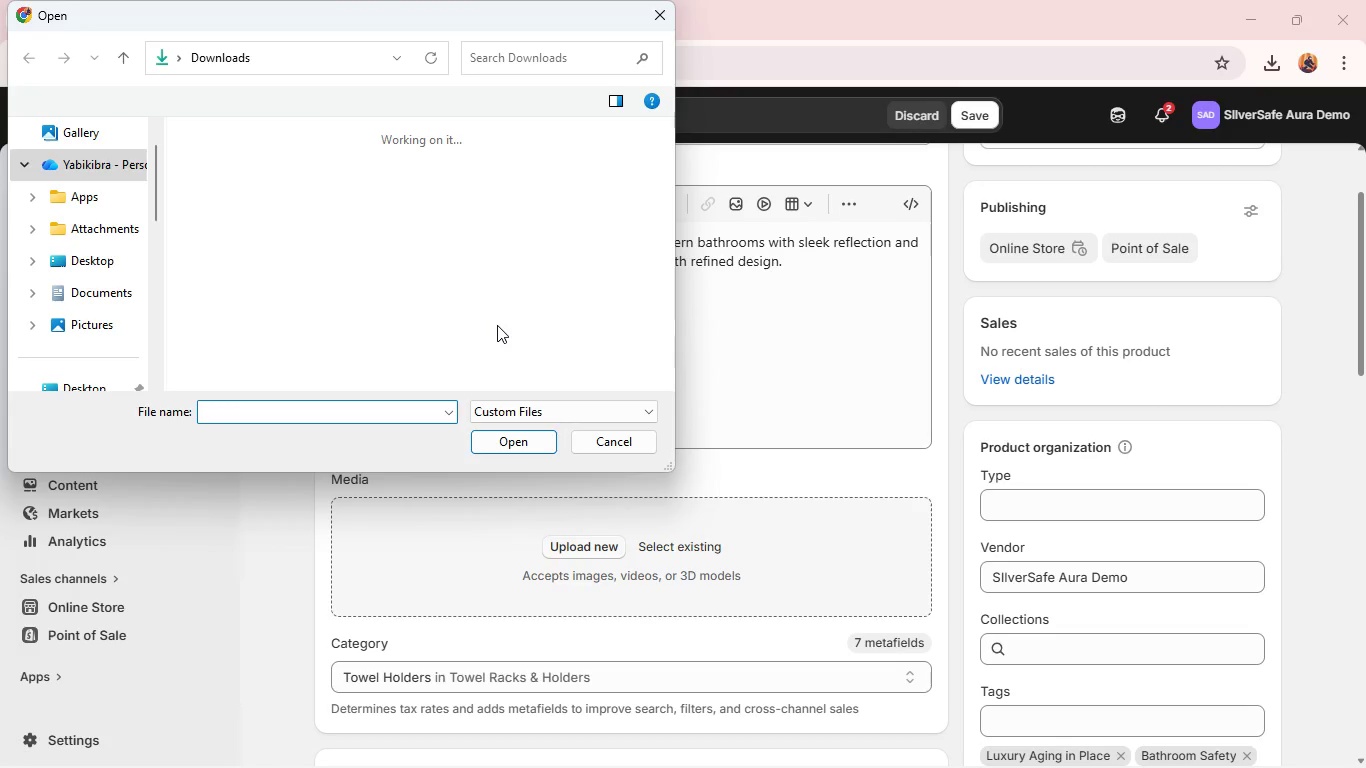 
wait(10.77)
 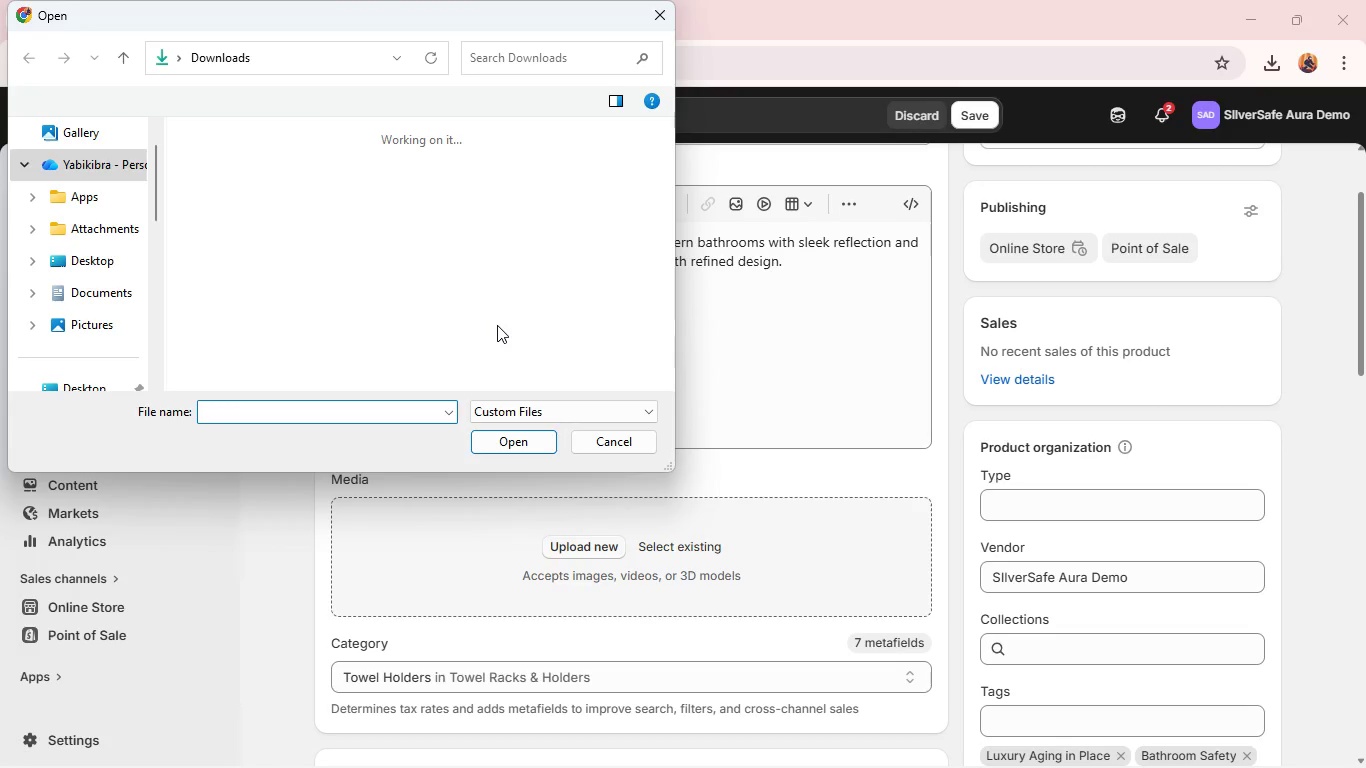 
scroll: coordinate [397, 306], scroll_direction: down, amount: 2.0
 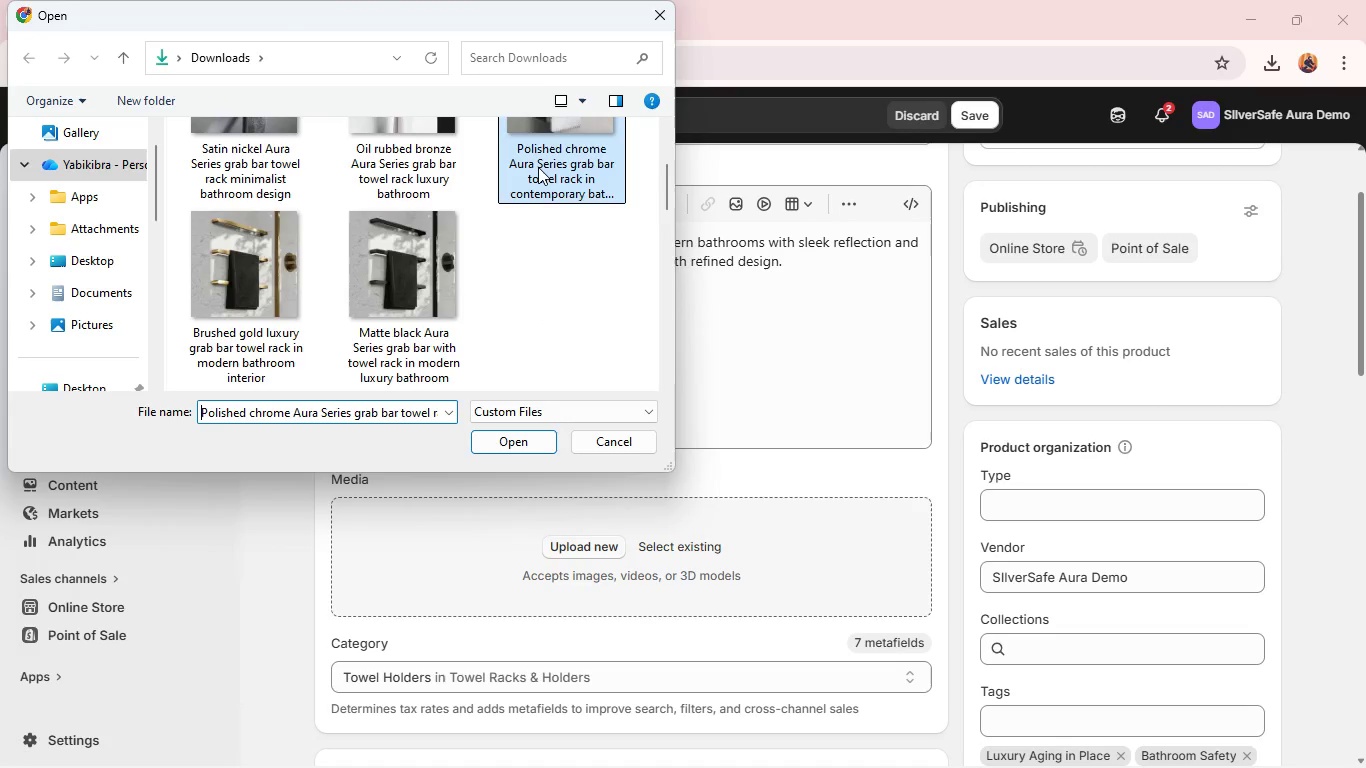 
left_click([538, 167])
 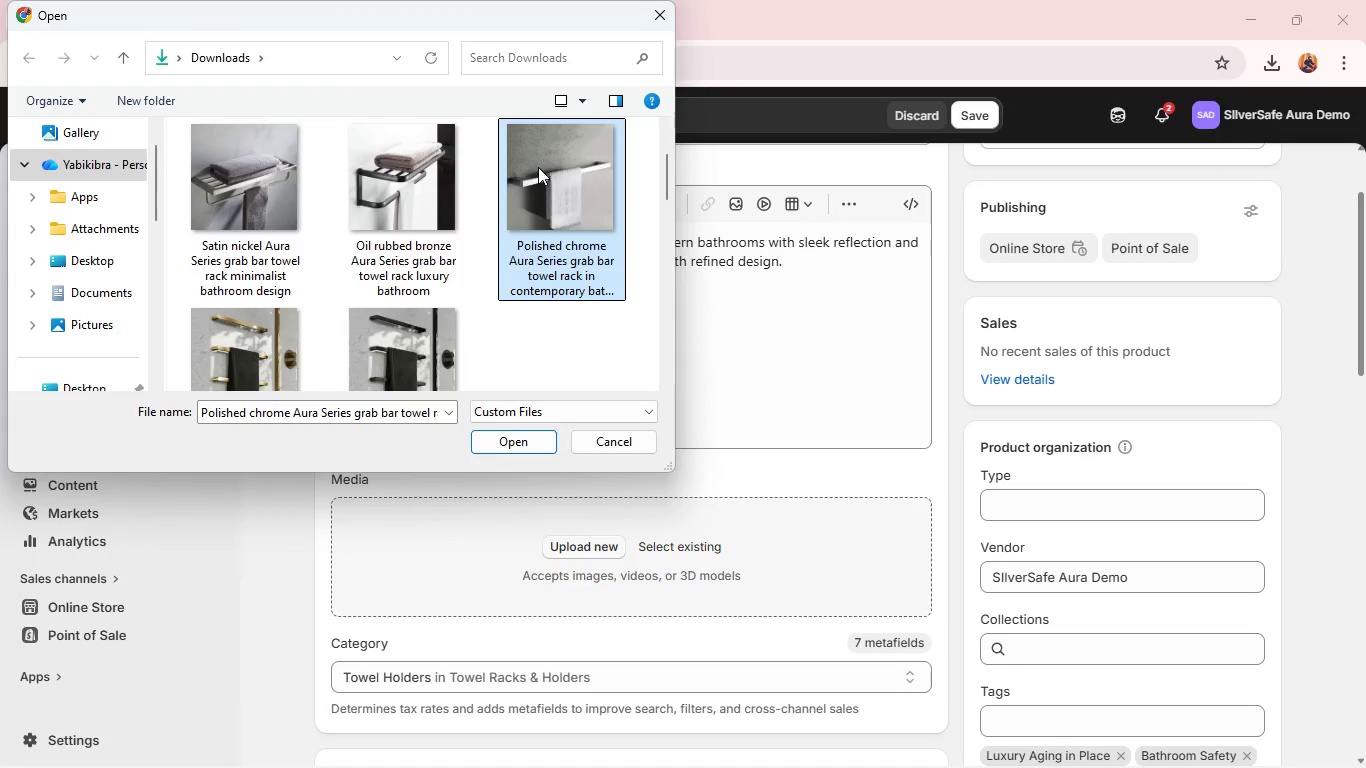 
key(Enter)
 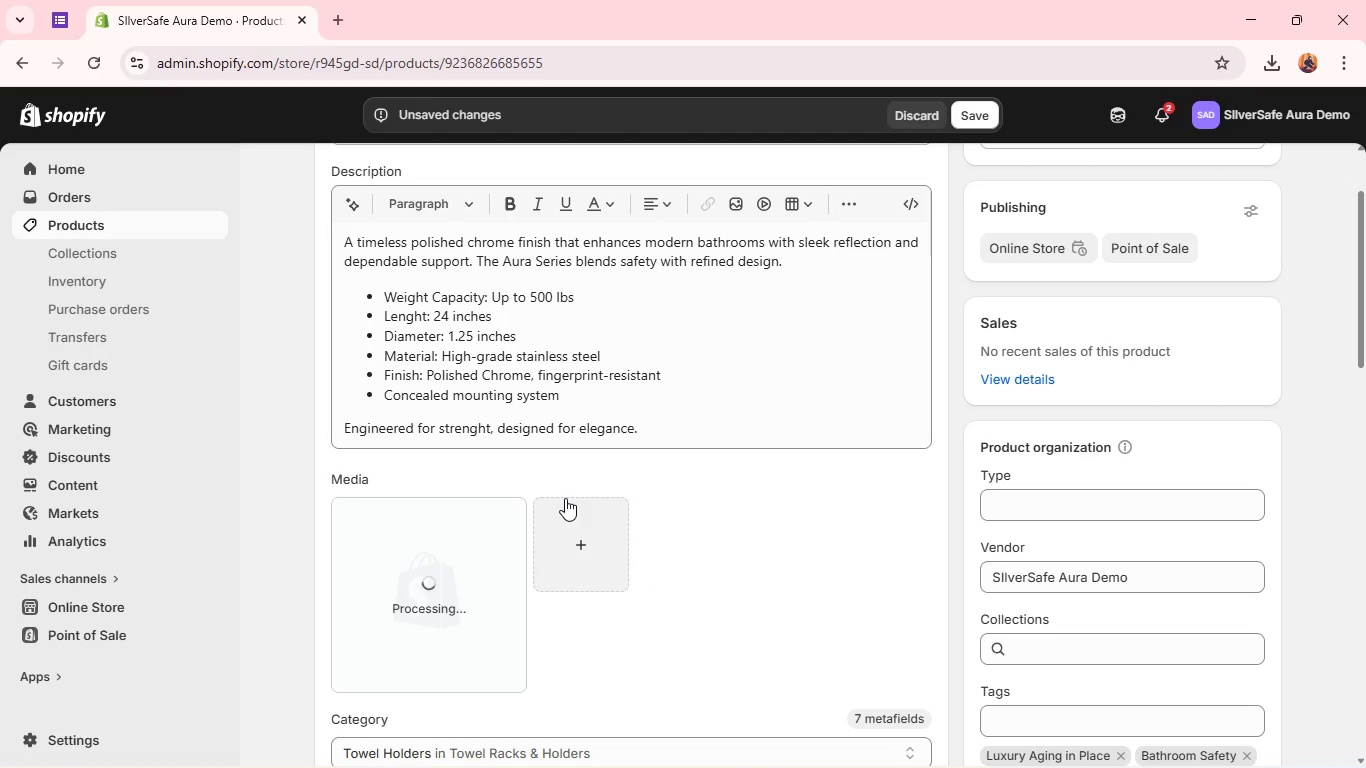 
wait(16.36)
 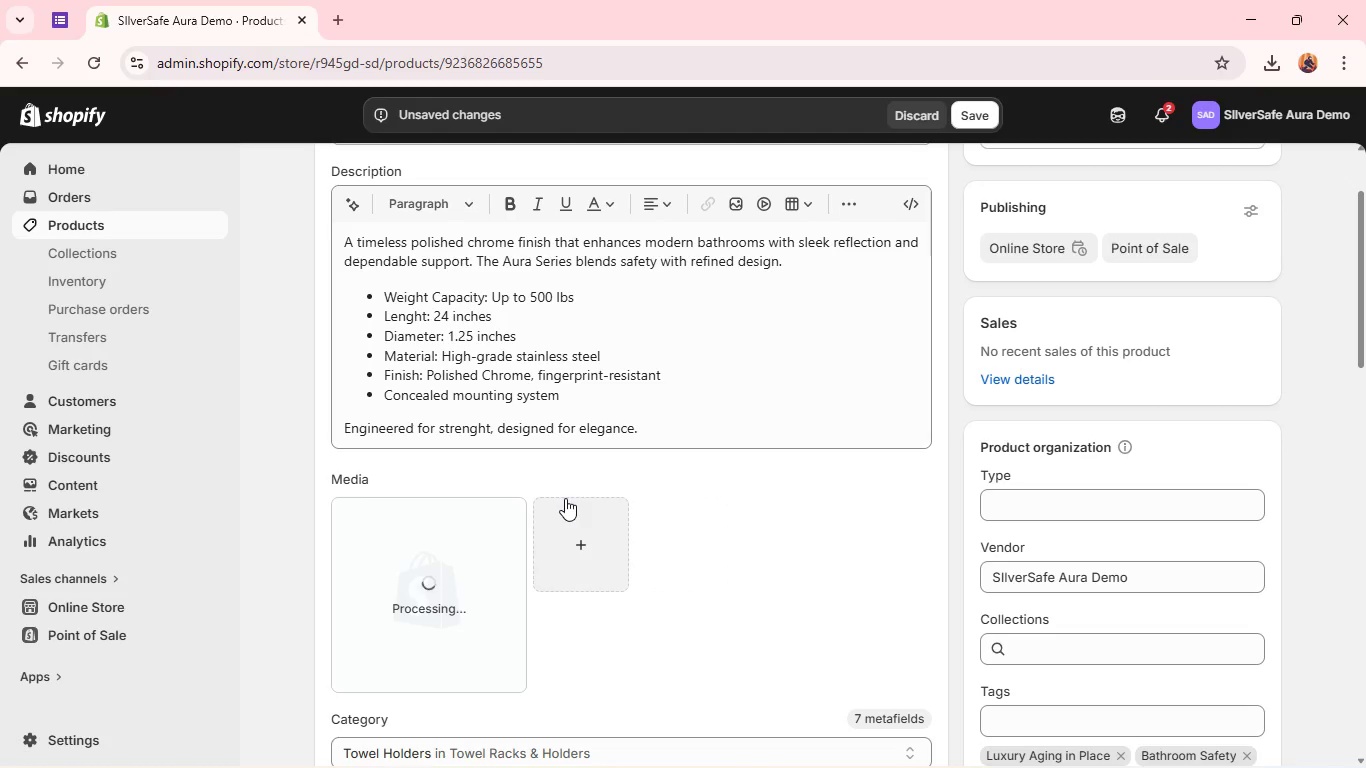 
left_click([443, 583])
 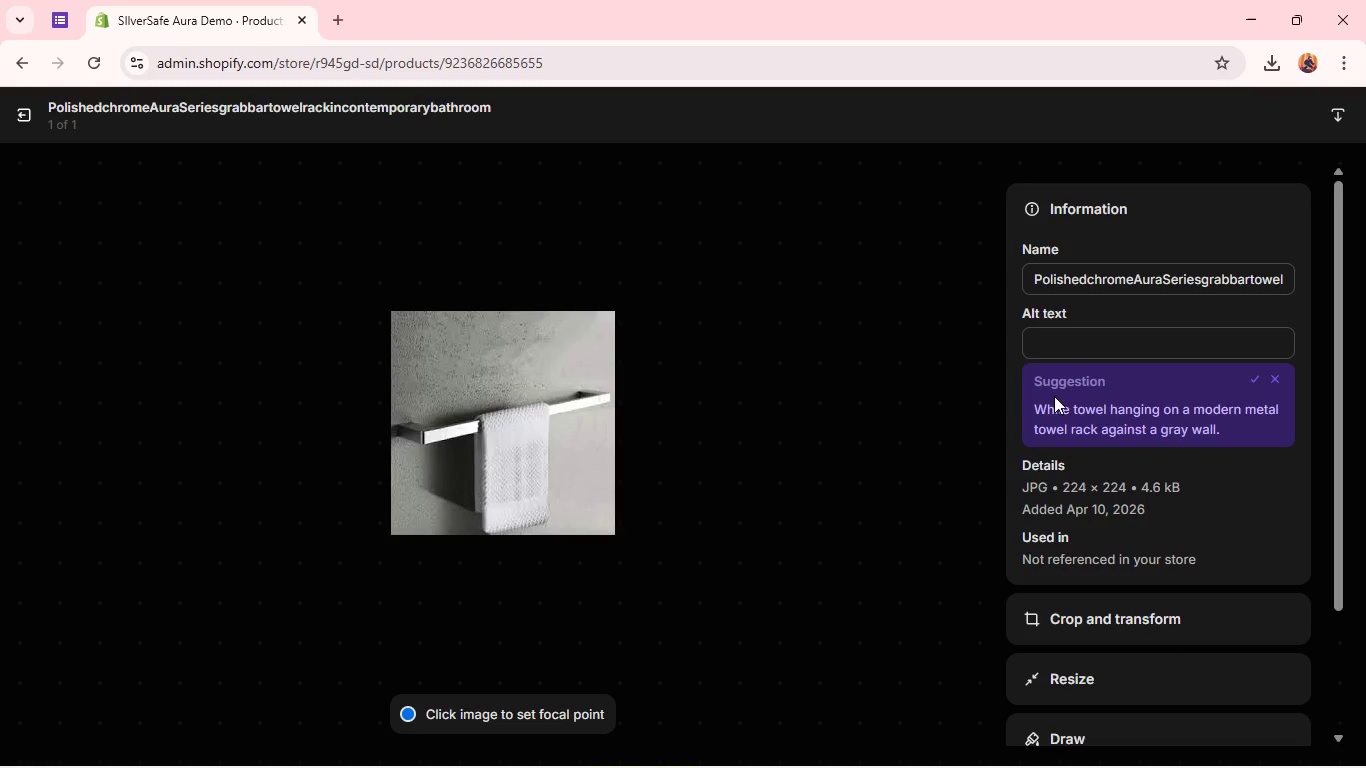 
wait(5.25)
 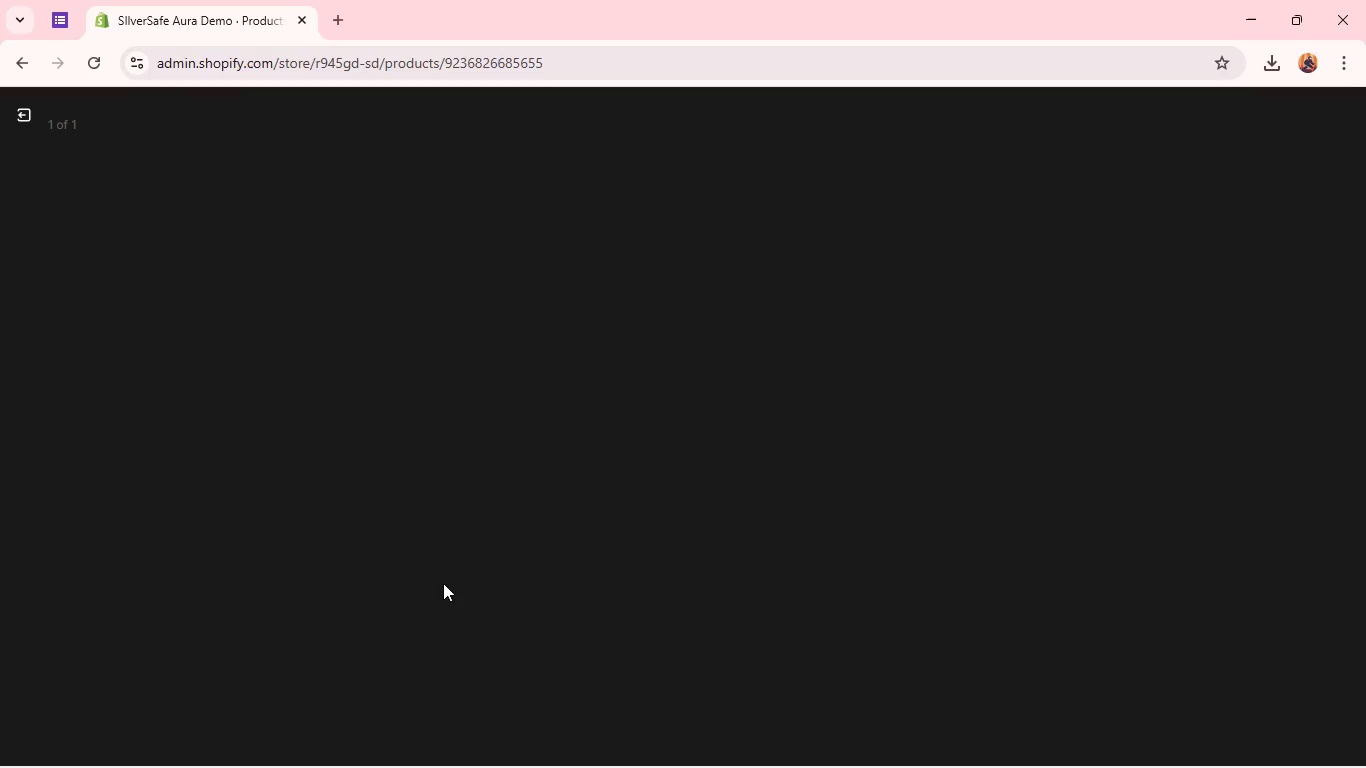 
left_click([1083, 327])
 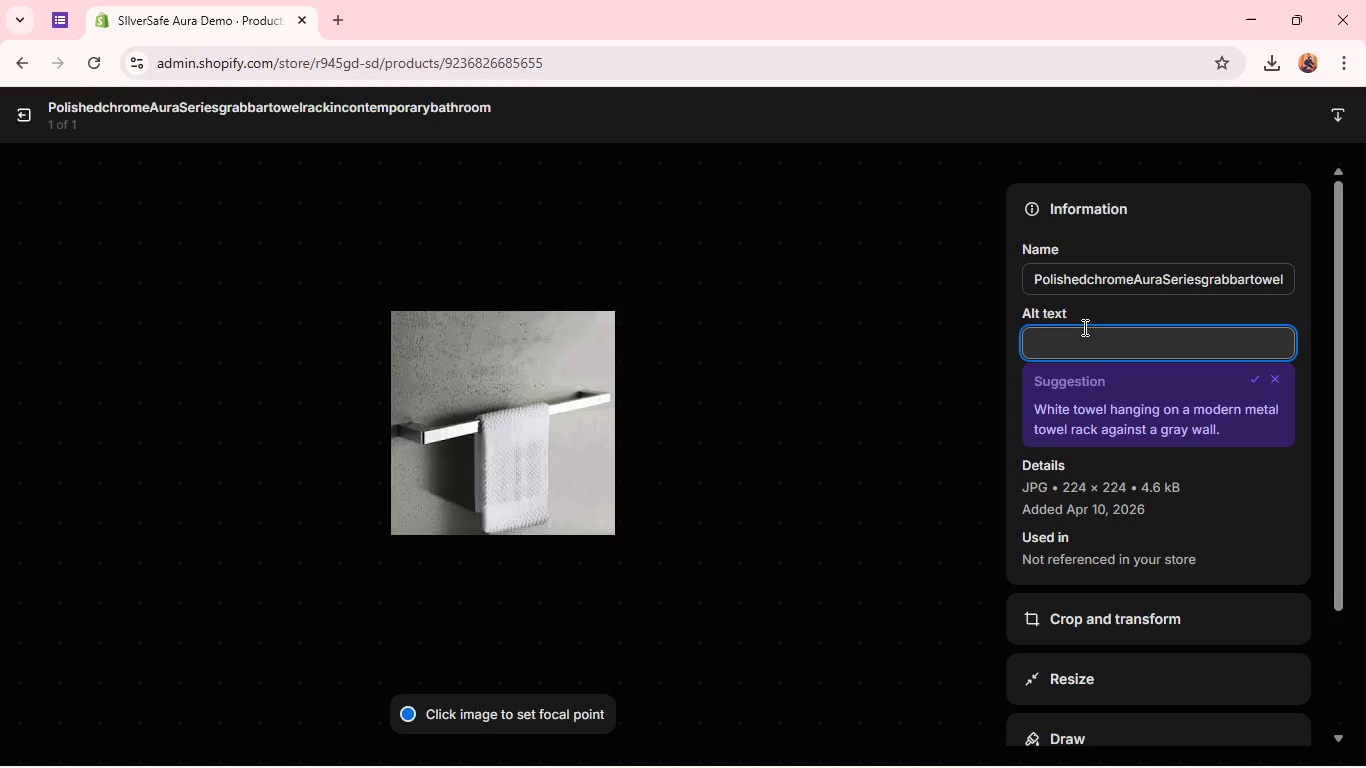 
type(Polished chrome Aura Series grab bar towel rack in contemporary)
 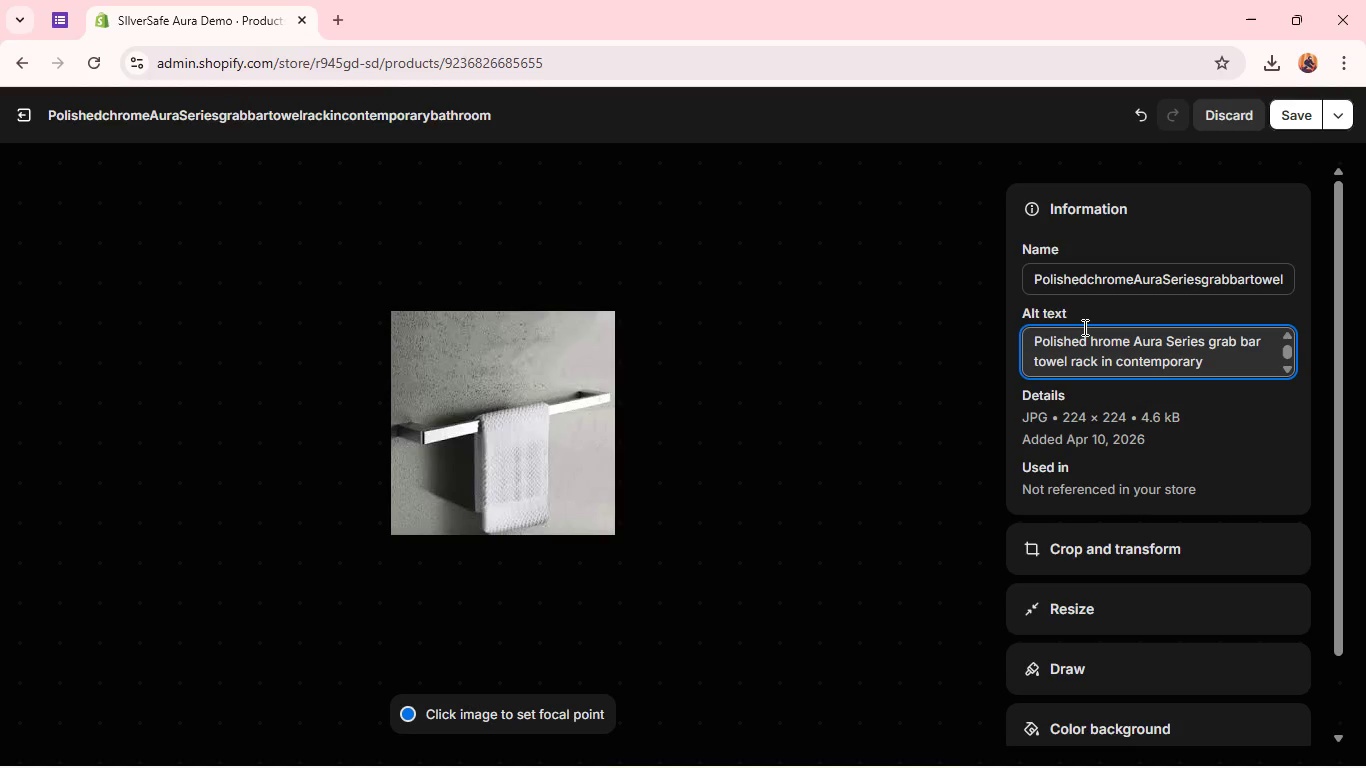 
type( bathroom)
 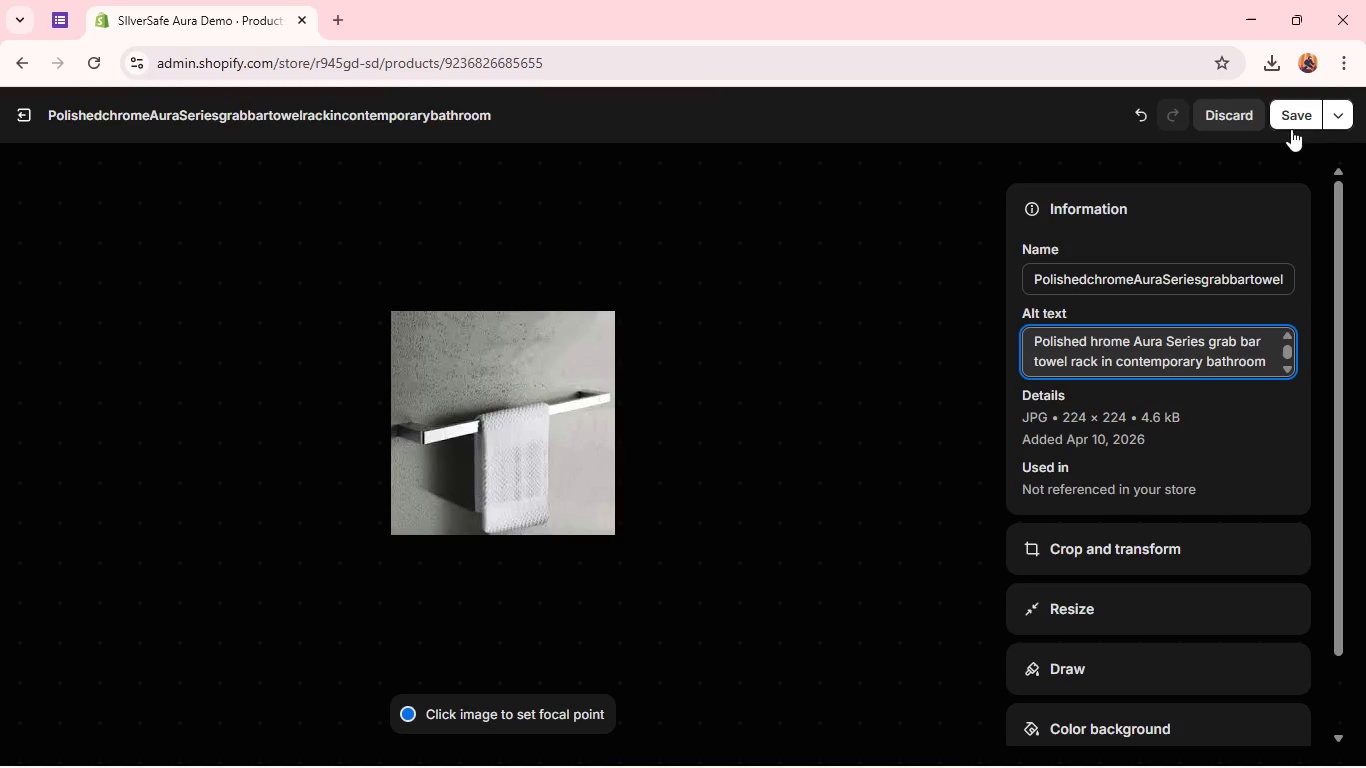 
left_click([1292, 124])
 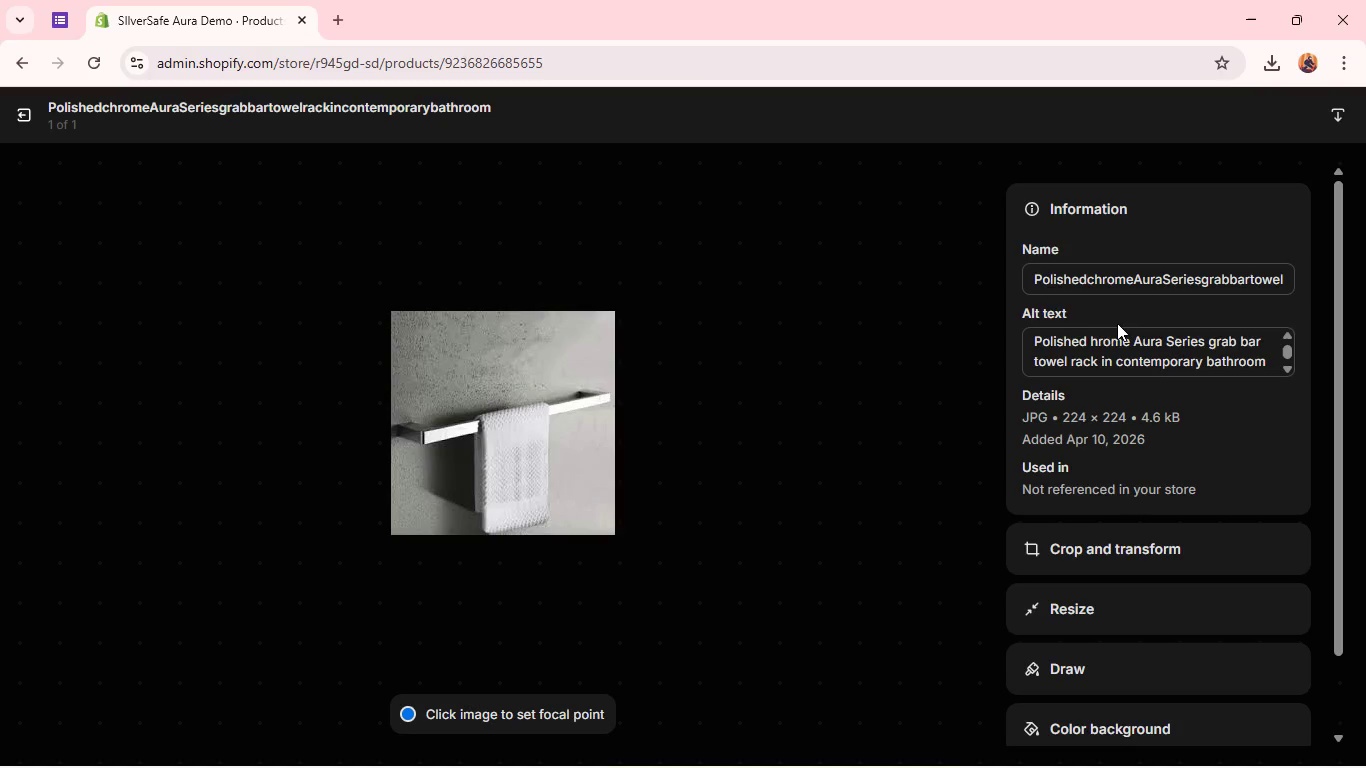 
left_click([1088, 336])
 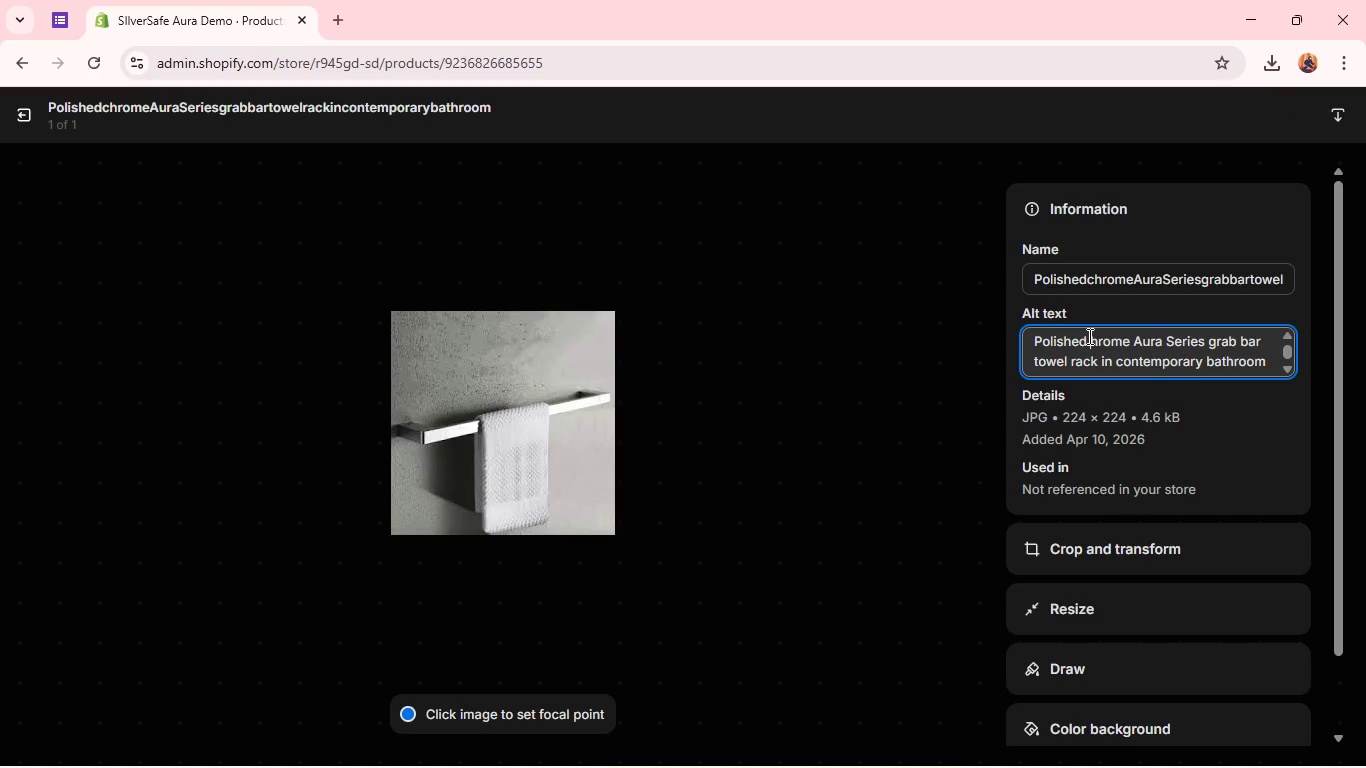 
key(ArrowRight)
 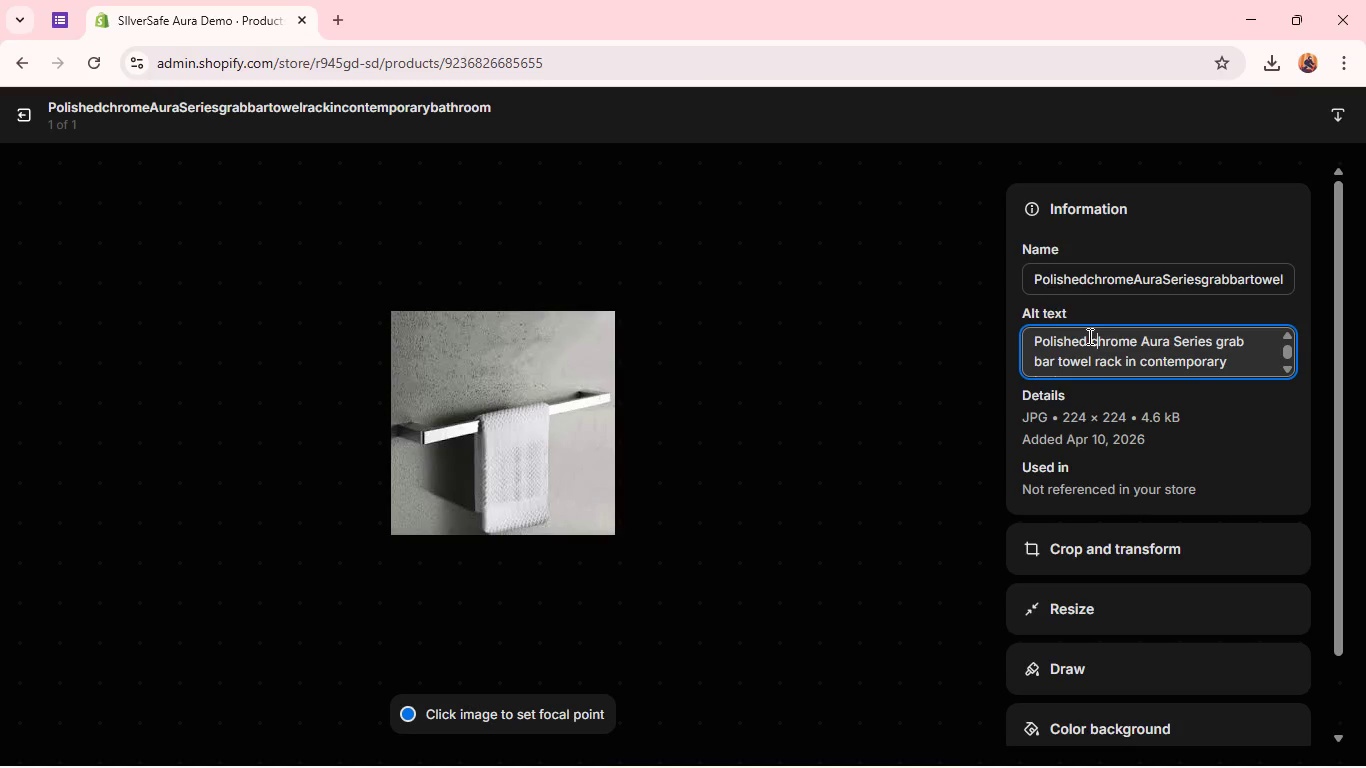 
key(C)
 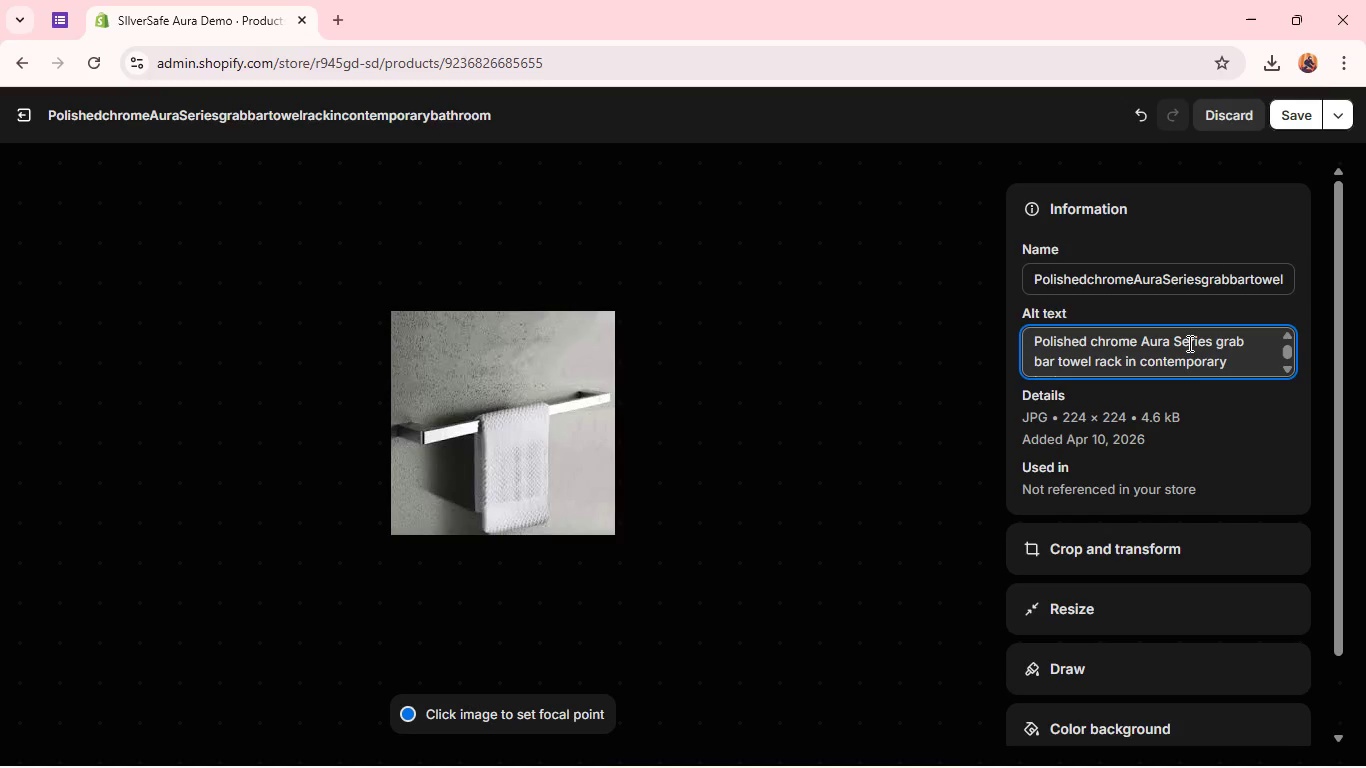 
wait(12.67)
 